 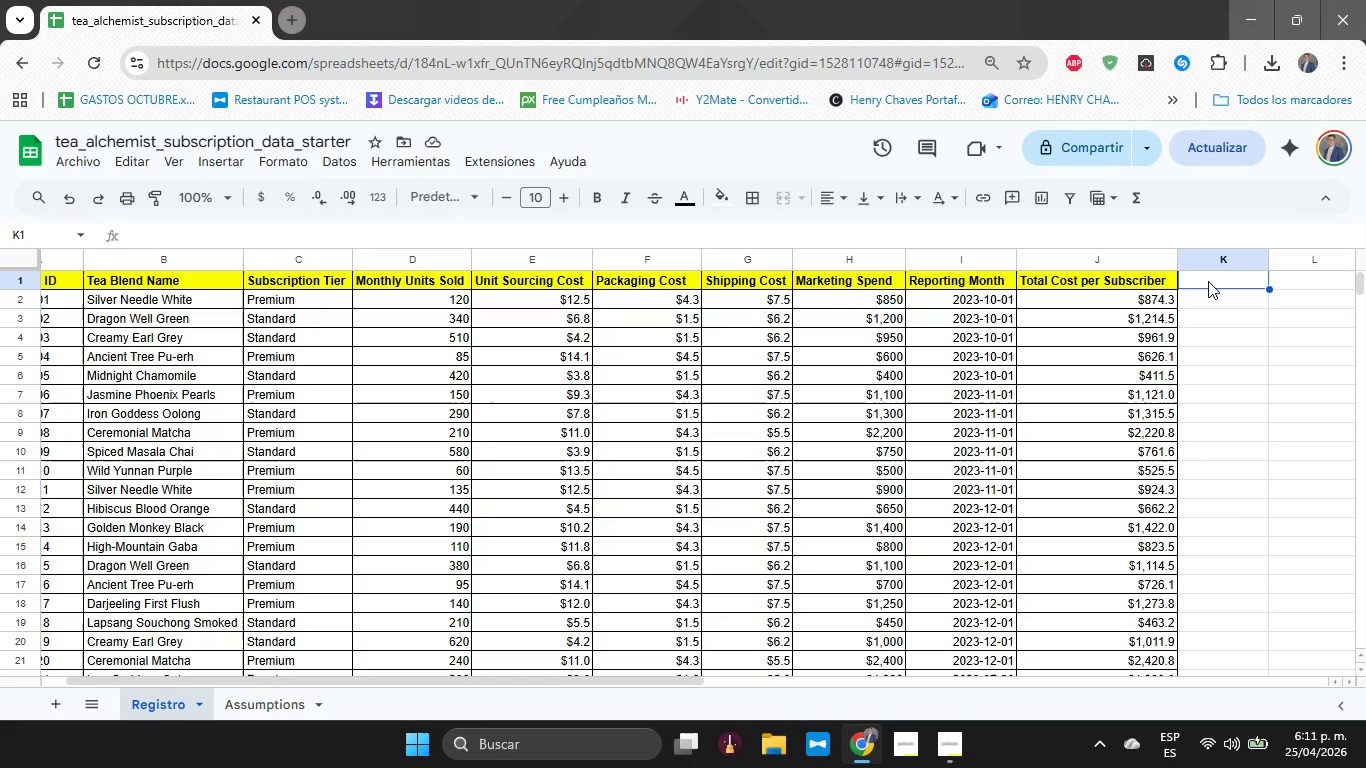 
type(Revenue)
 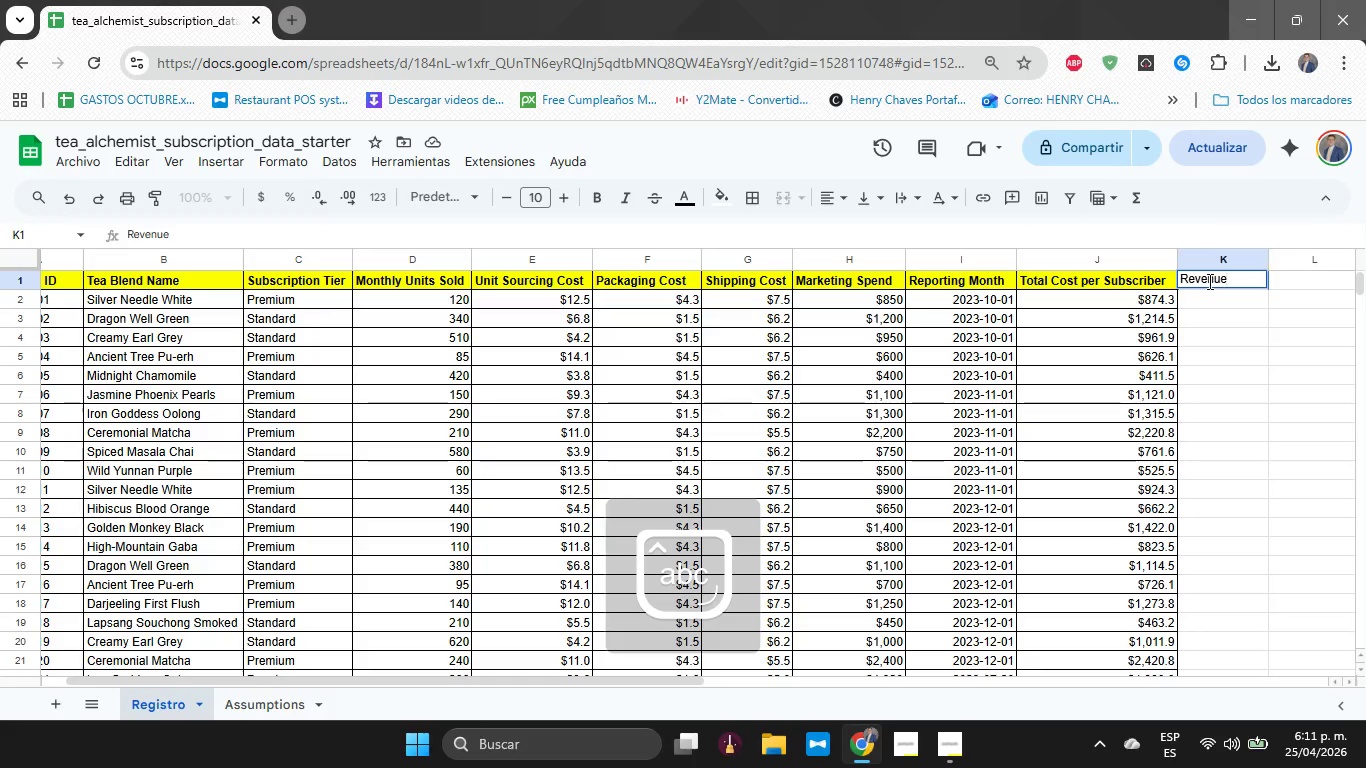 
key(Enter)
 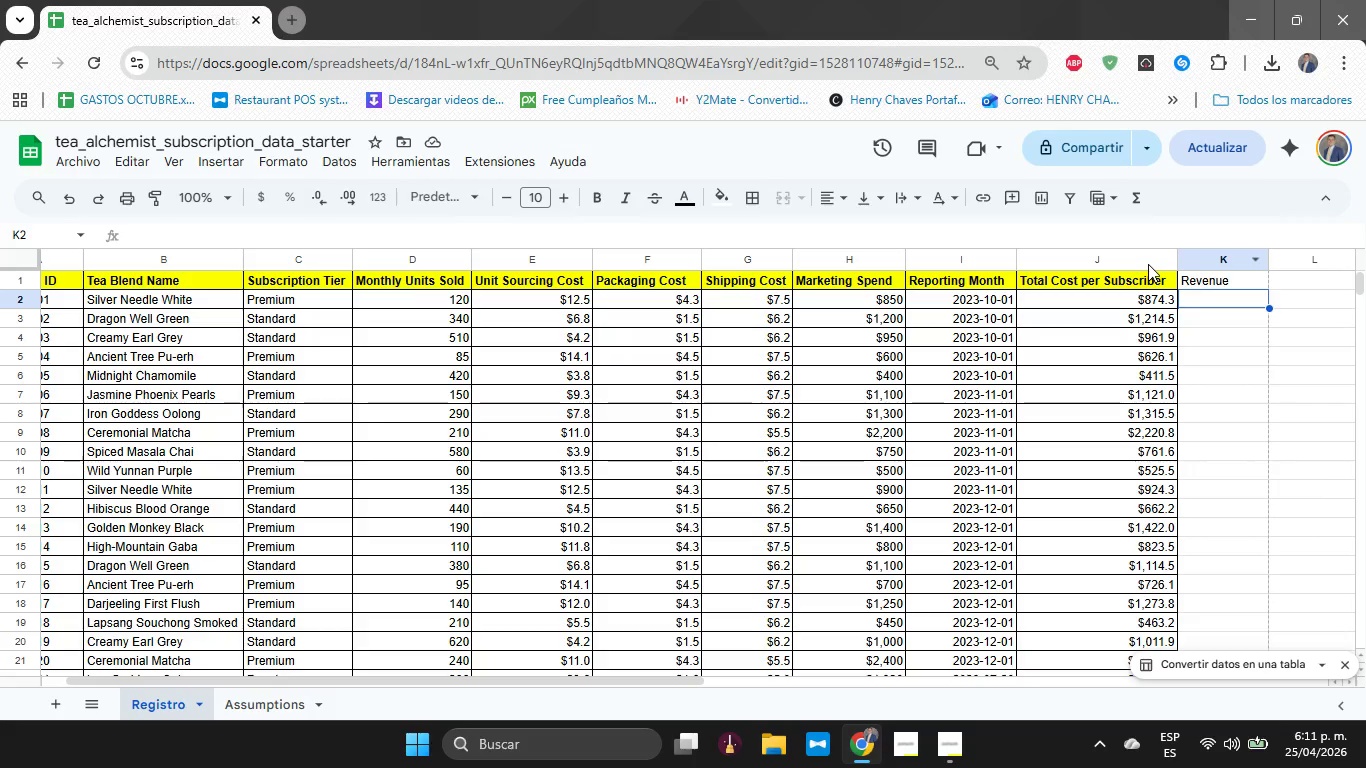 
wait(19.27)
 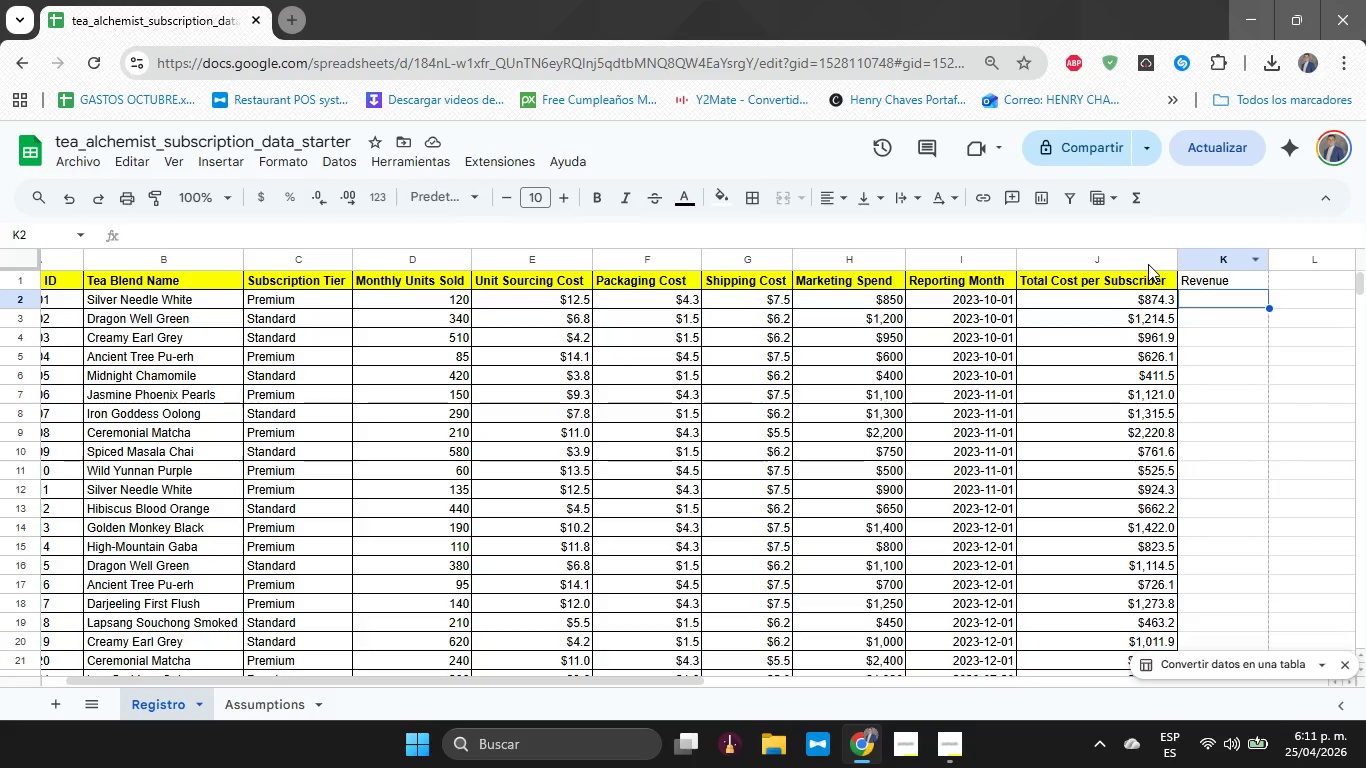 
key(ArrowUp)
 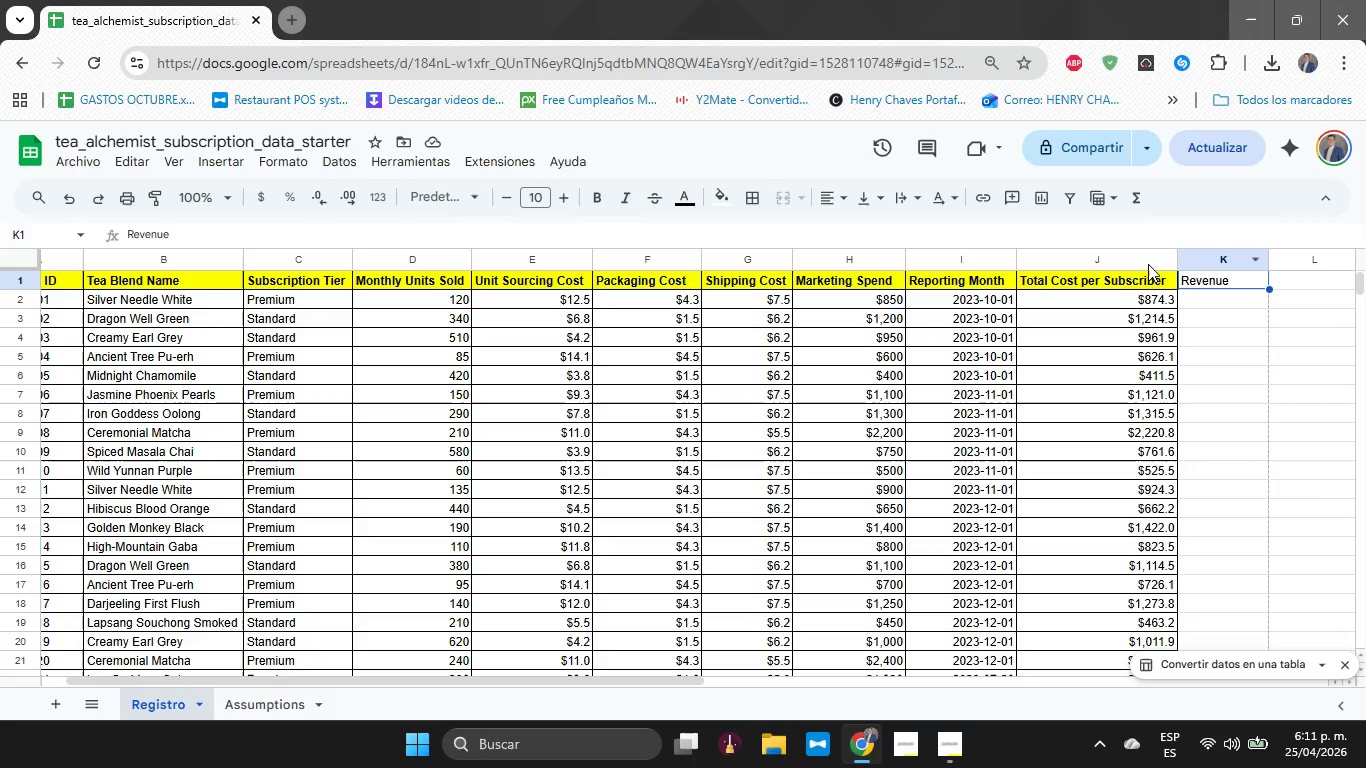 
wait(10.25)
 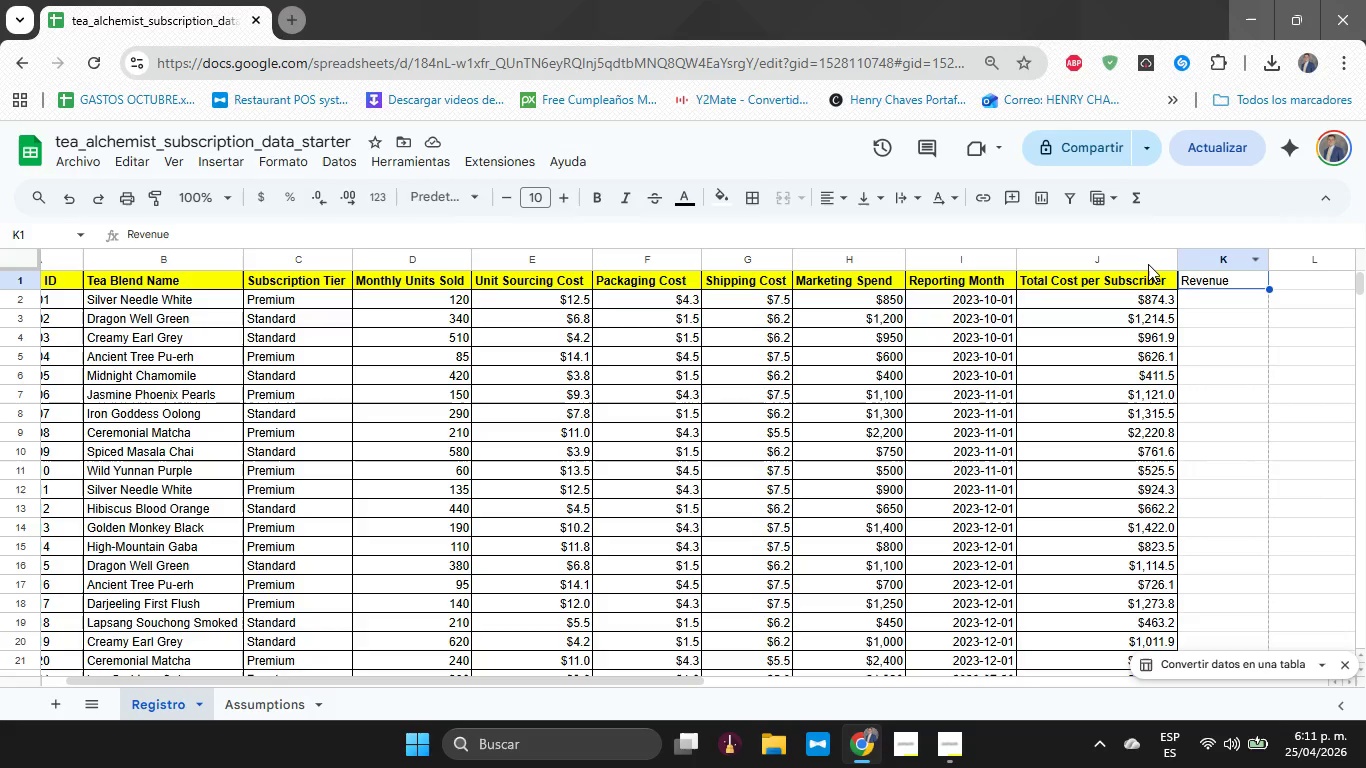 
left_click([605, 200])
 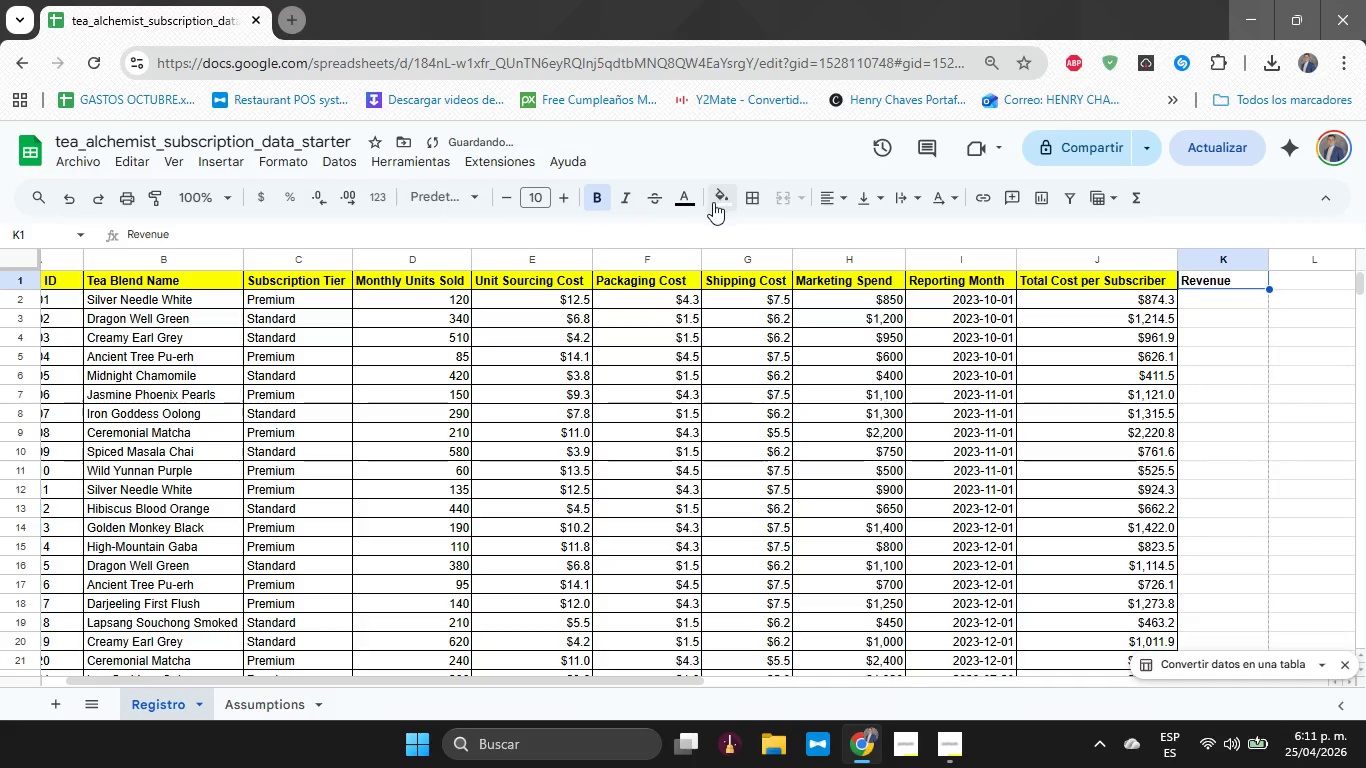 
left_click([747, 199])
 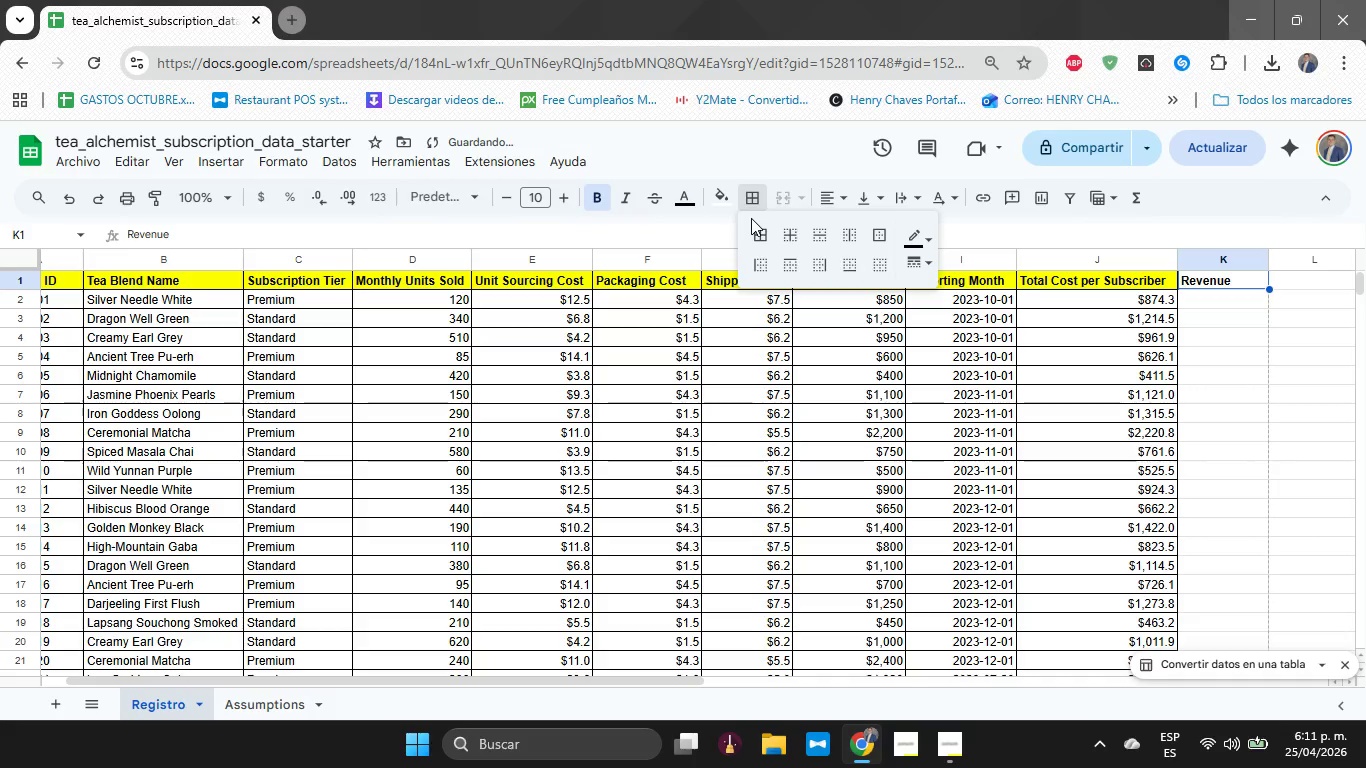 
left_click([755, 224])
 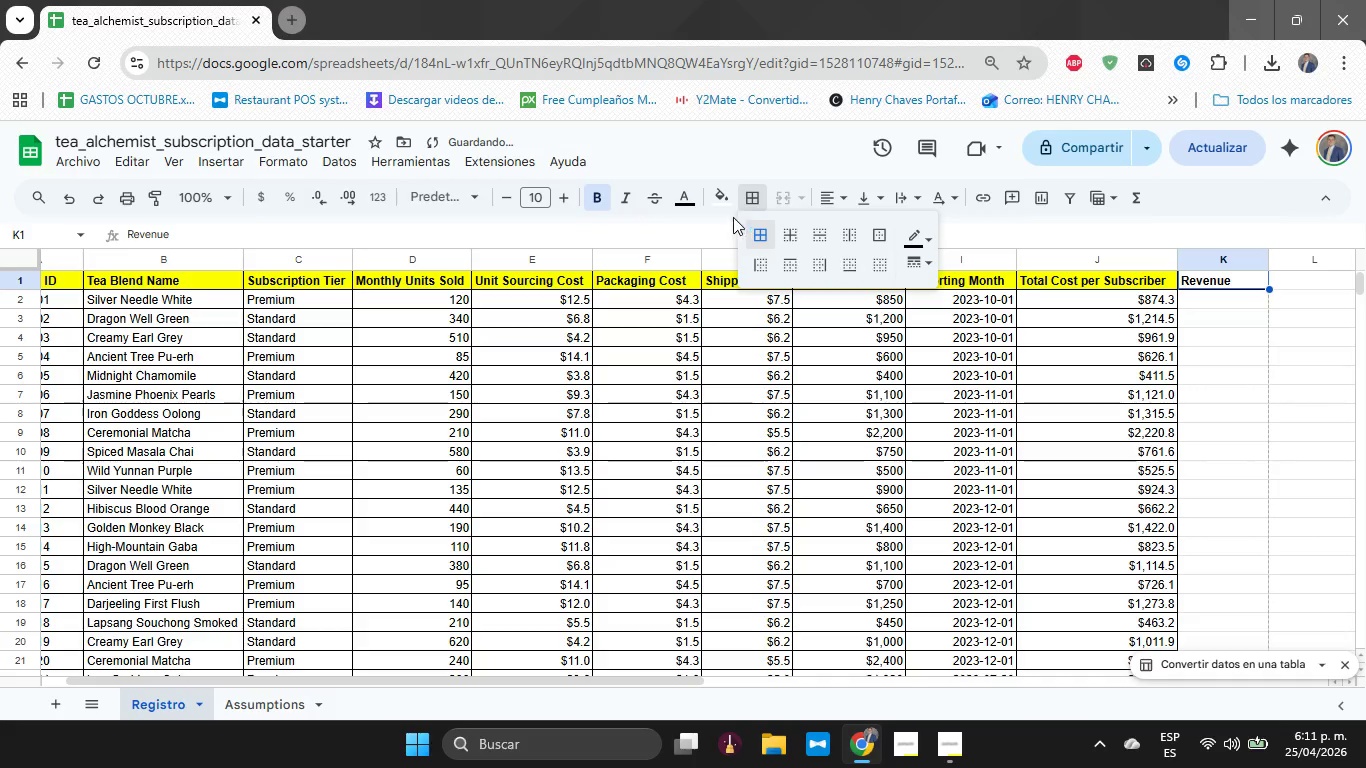 
left_click([721, 203])
 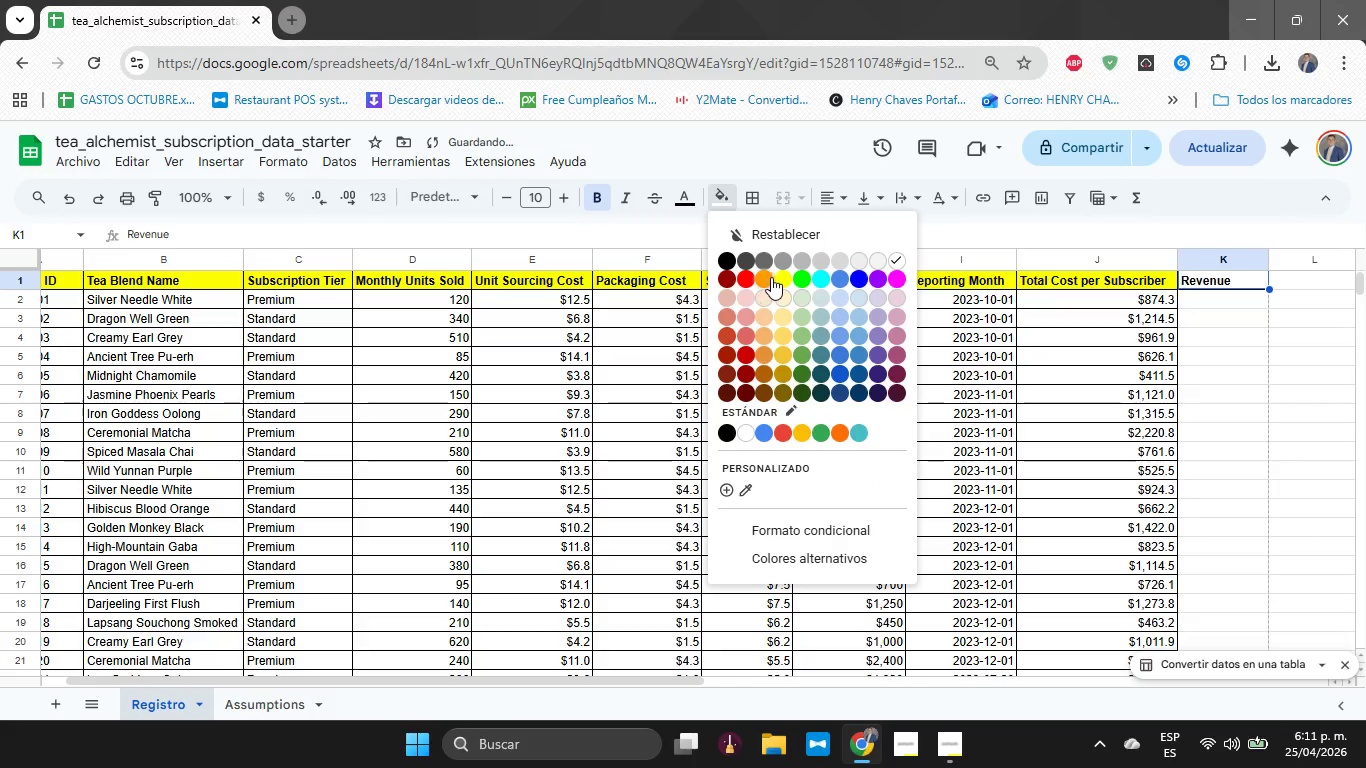 
left_click([779, 281])
 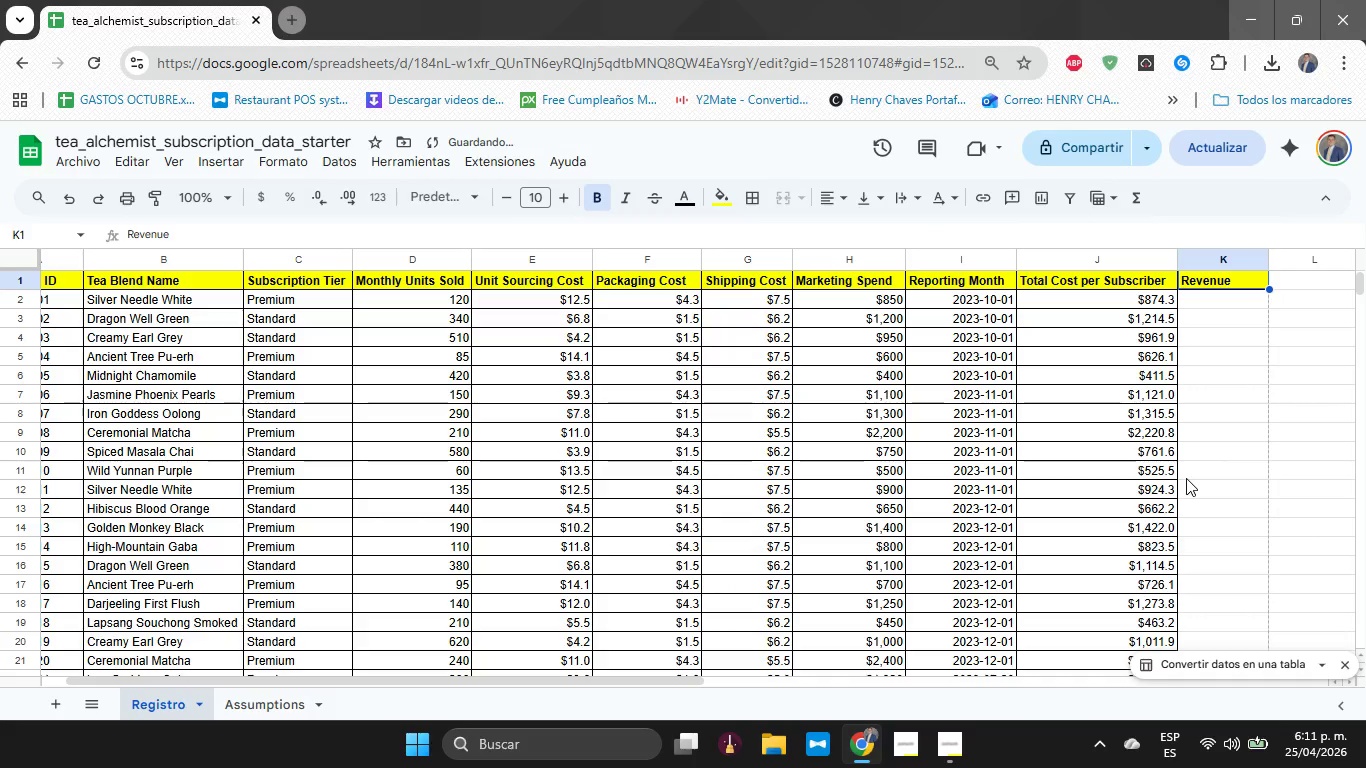 
left_click([1186, 478])
 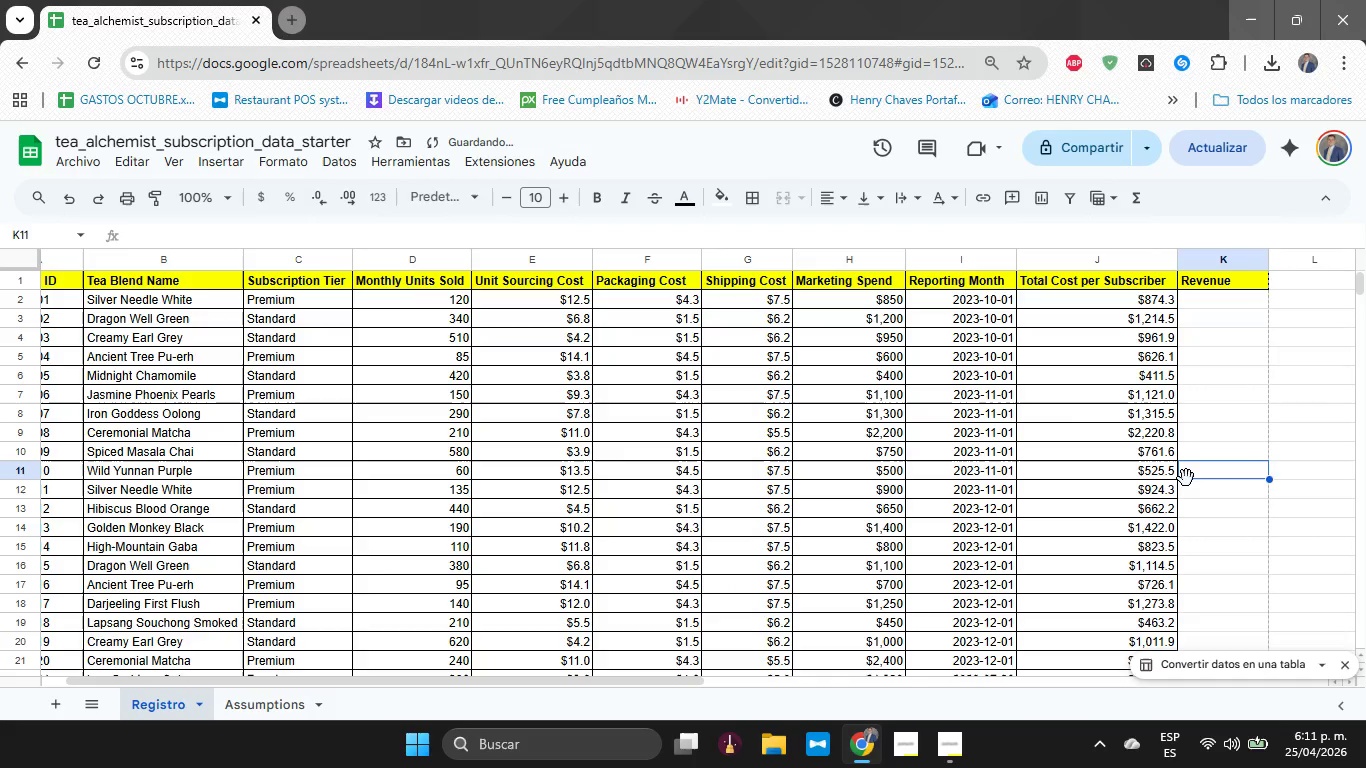 
key(Control+A)
 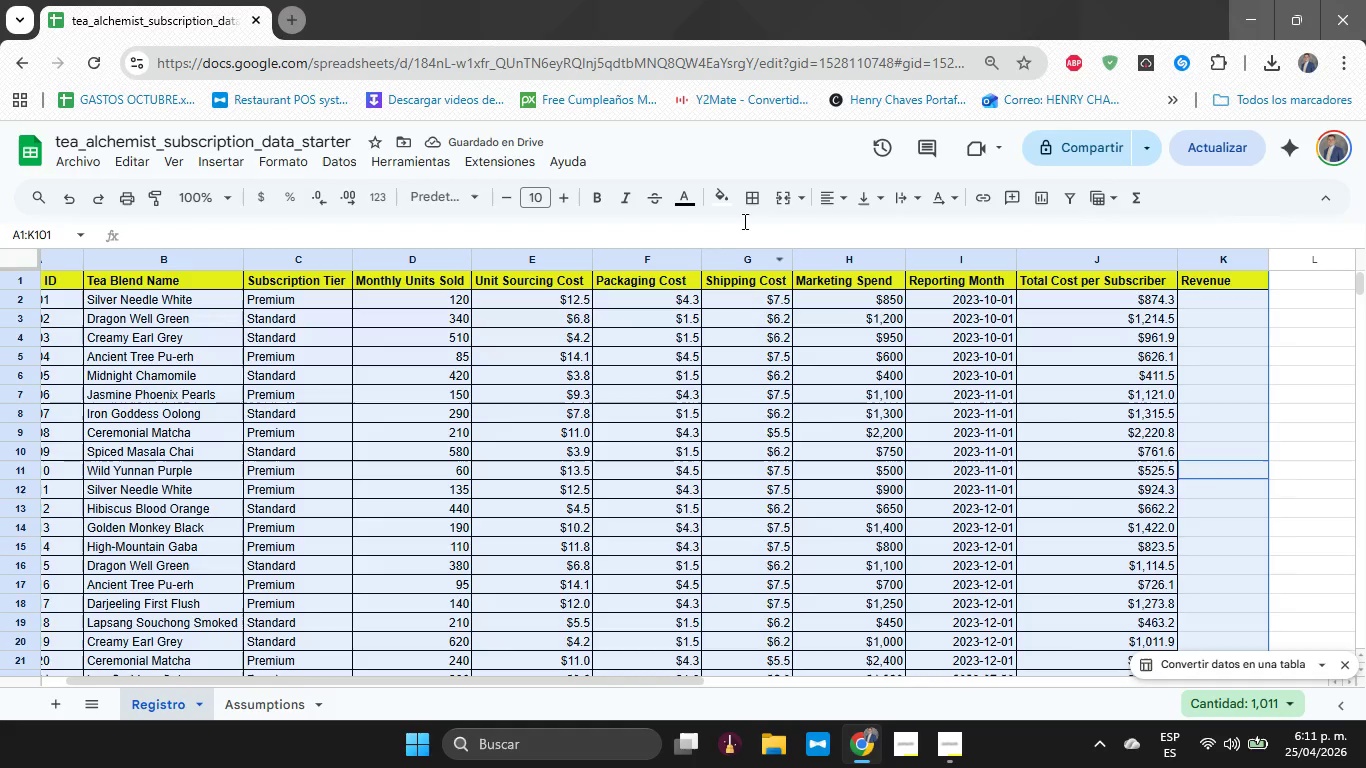 
left_click([748, 209])
 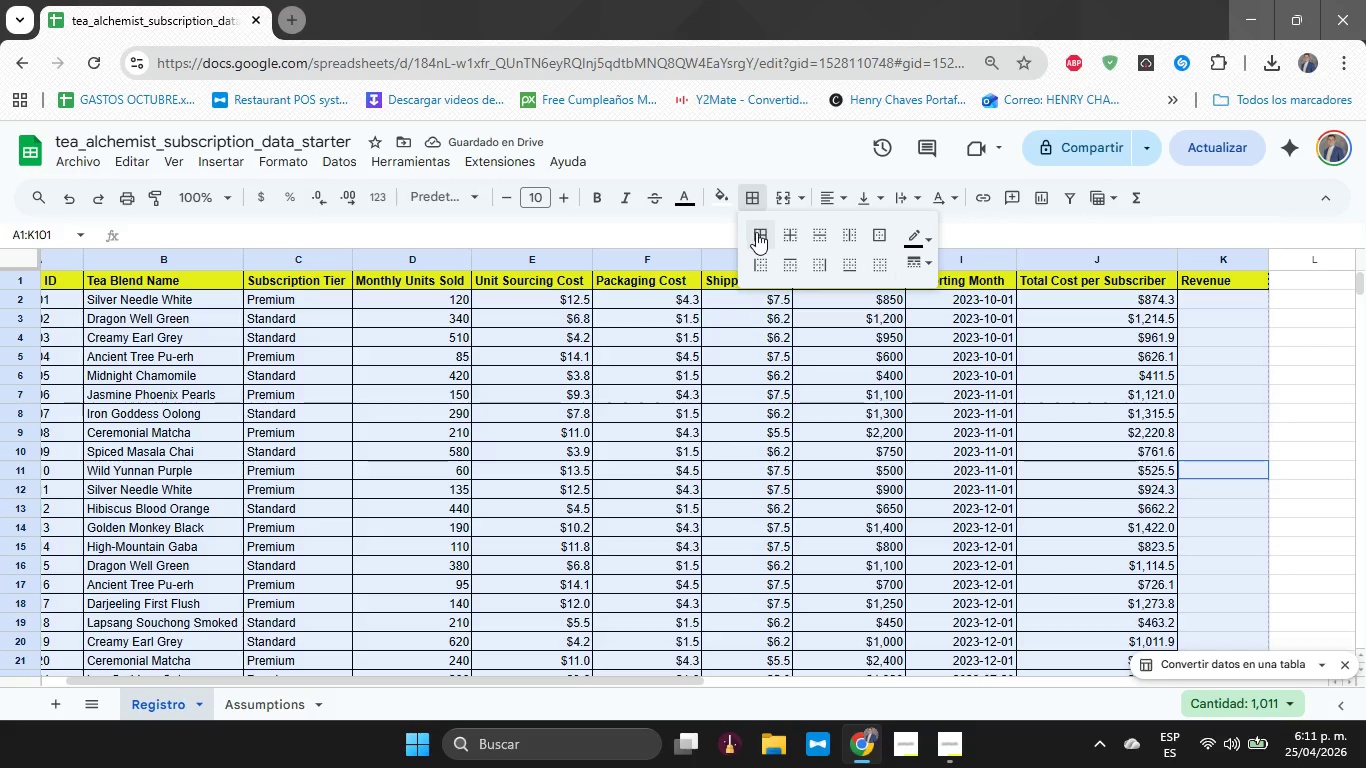 
left_click([759, 237])
 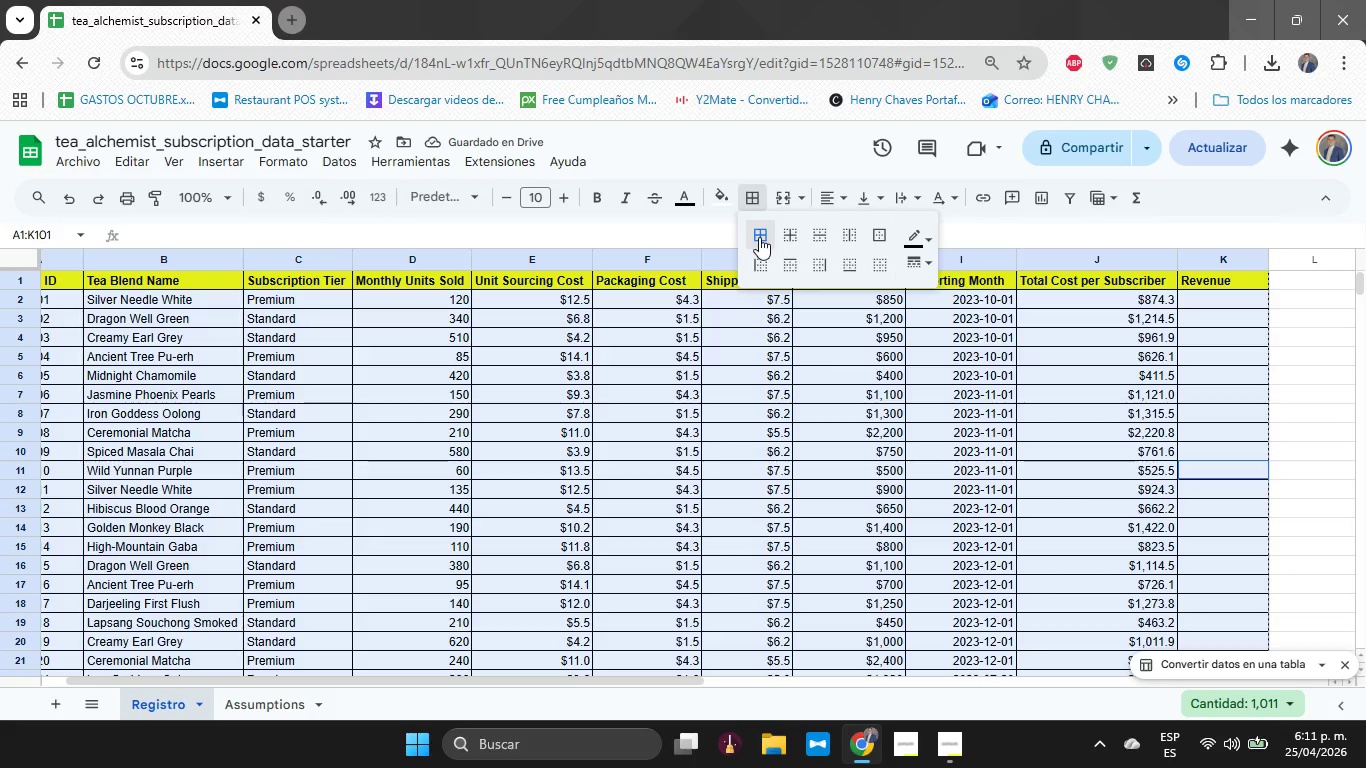 
left_click([1193, 299])
 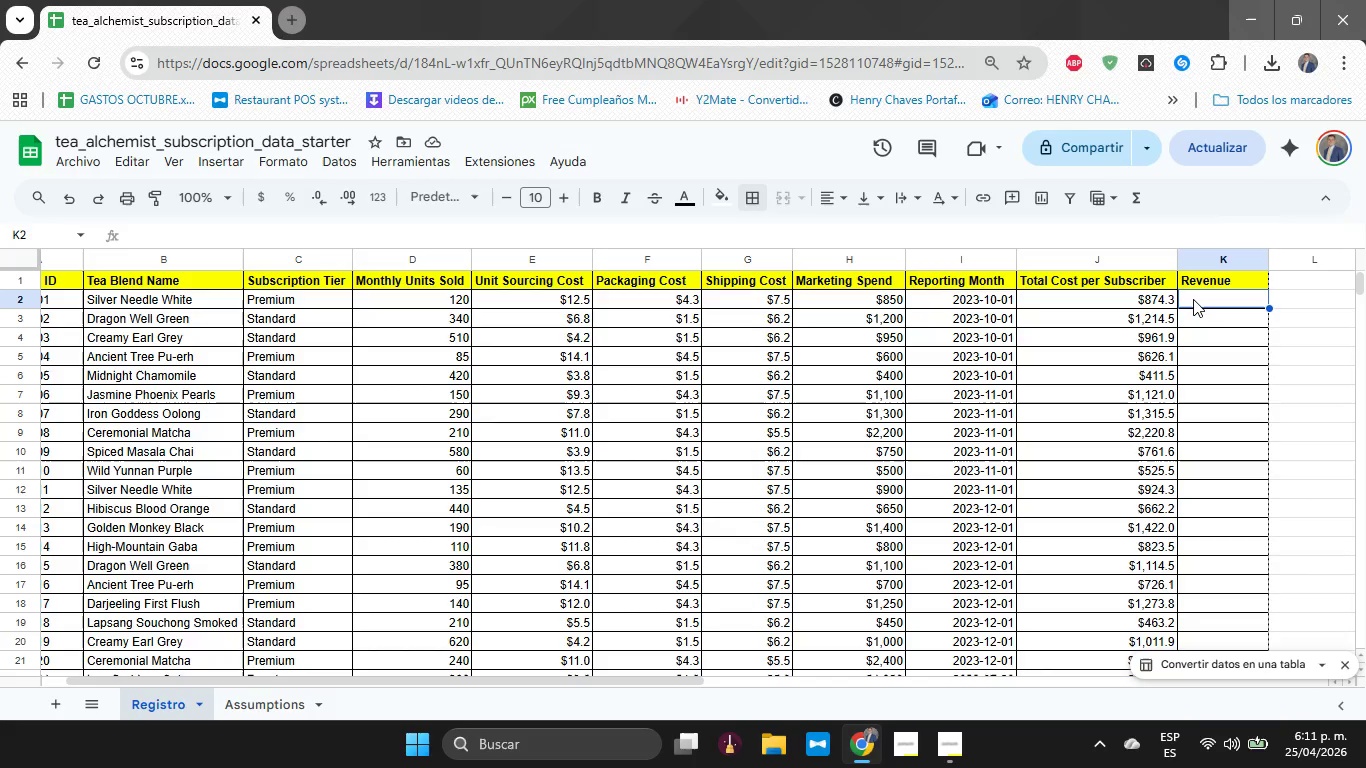 
wait(5.26)
 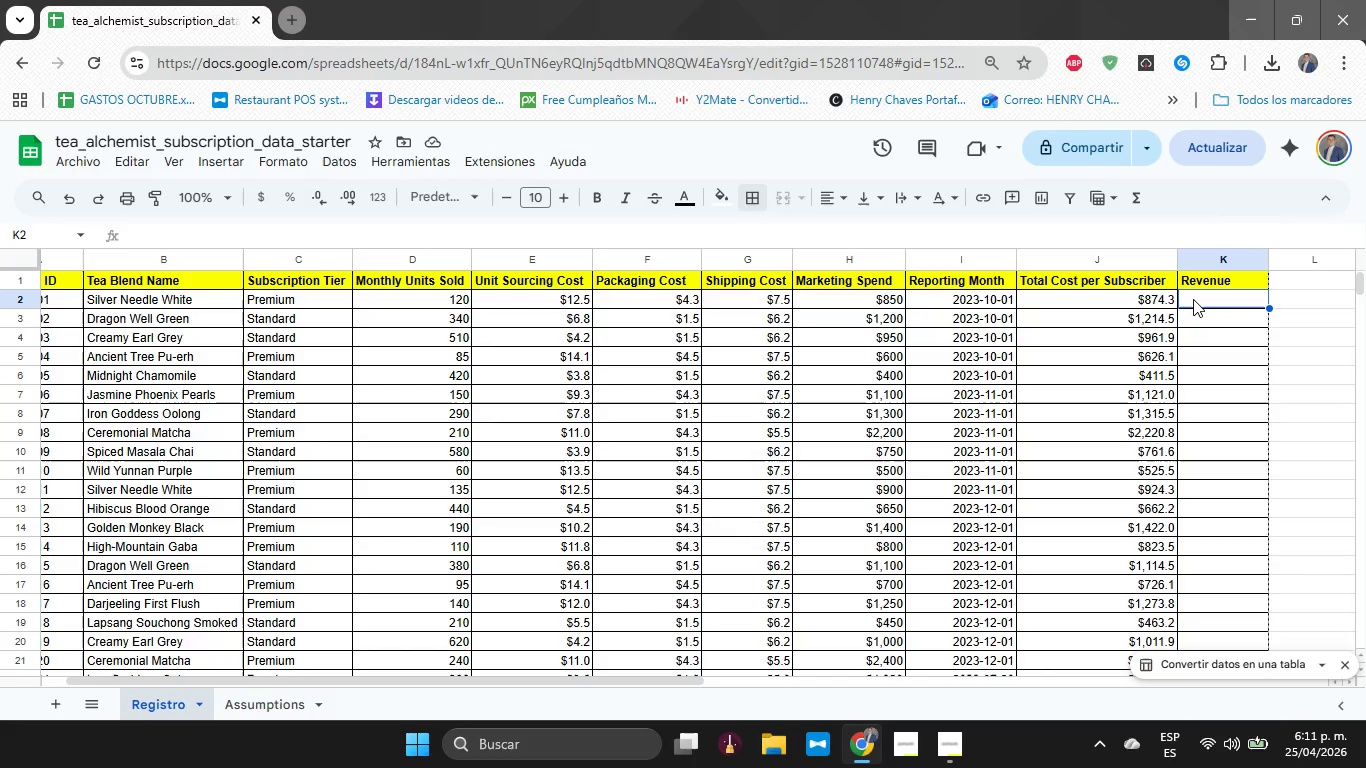 
key(ArrowRight)
 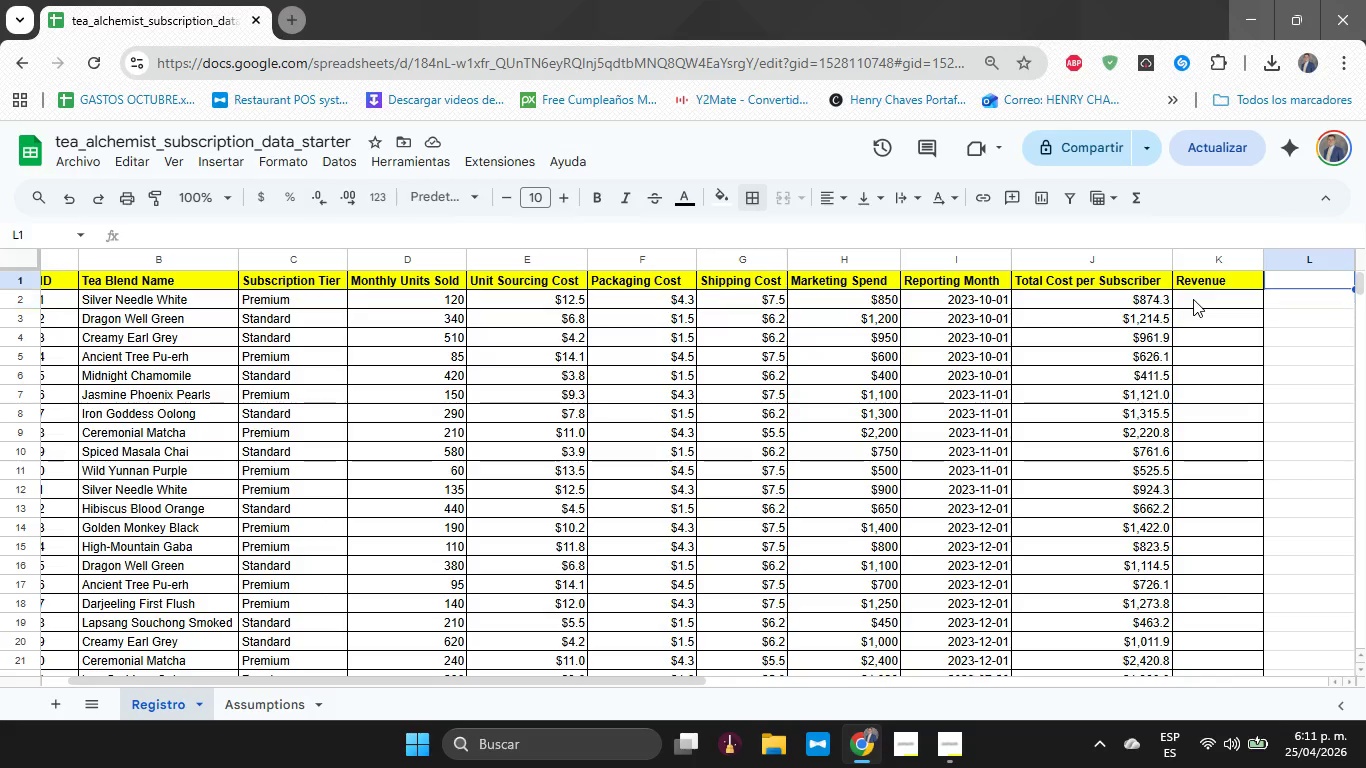 
key(ArrowUp)
 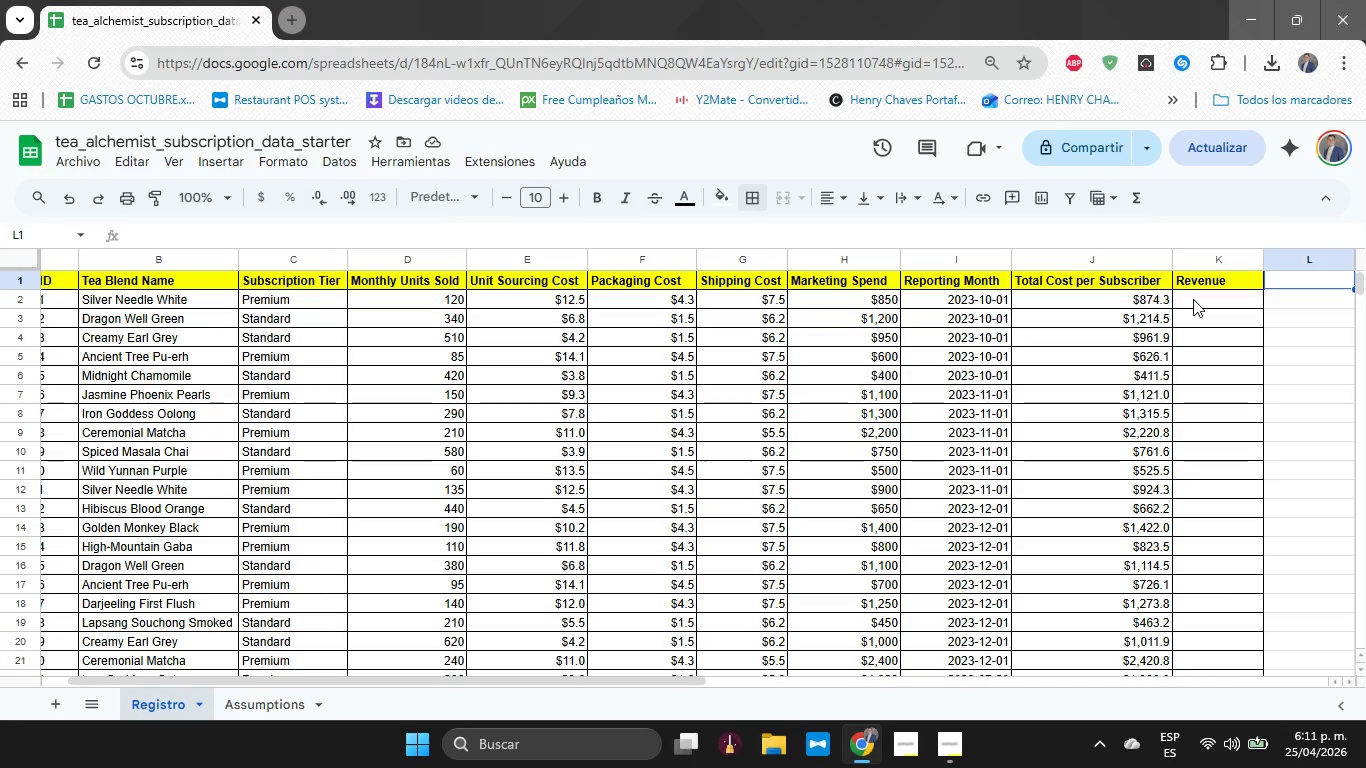 
type(Total Cost)
 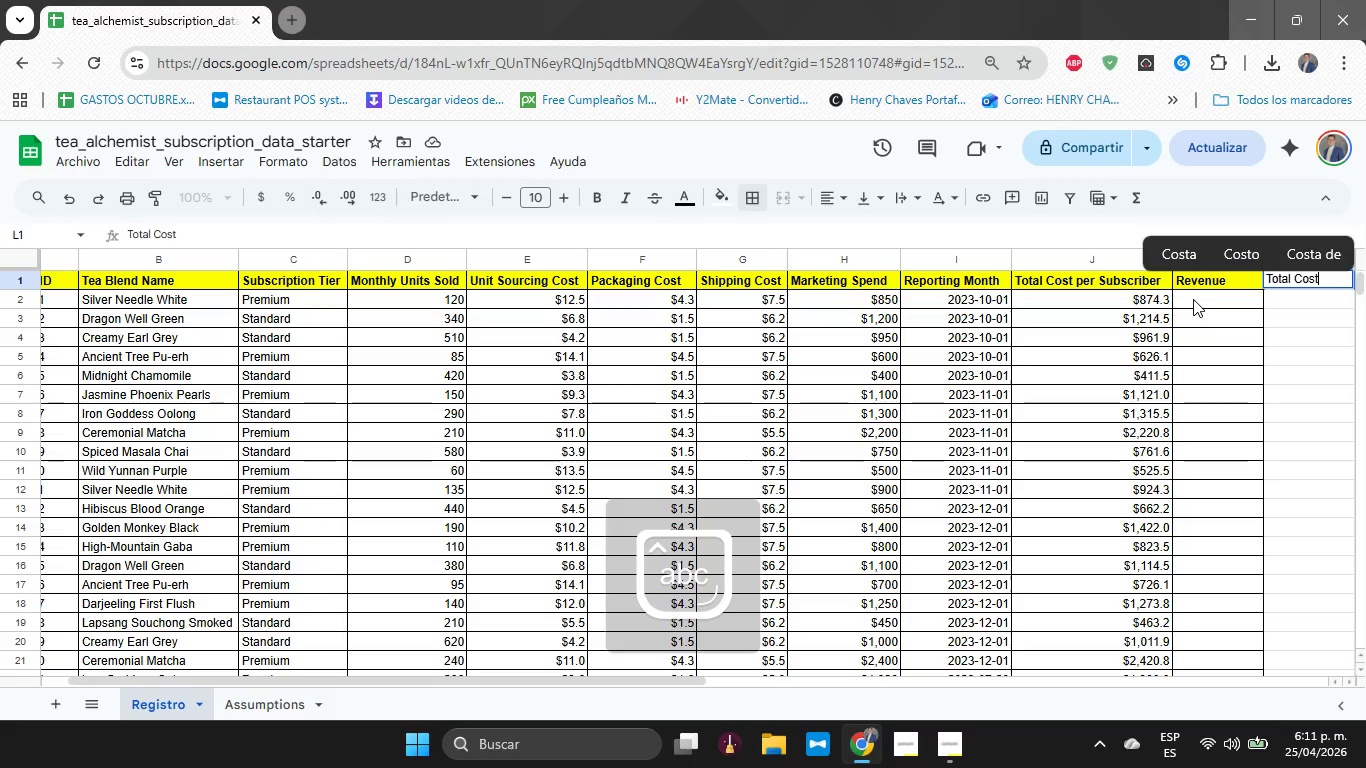 
key(Enter)
 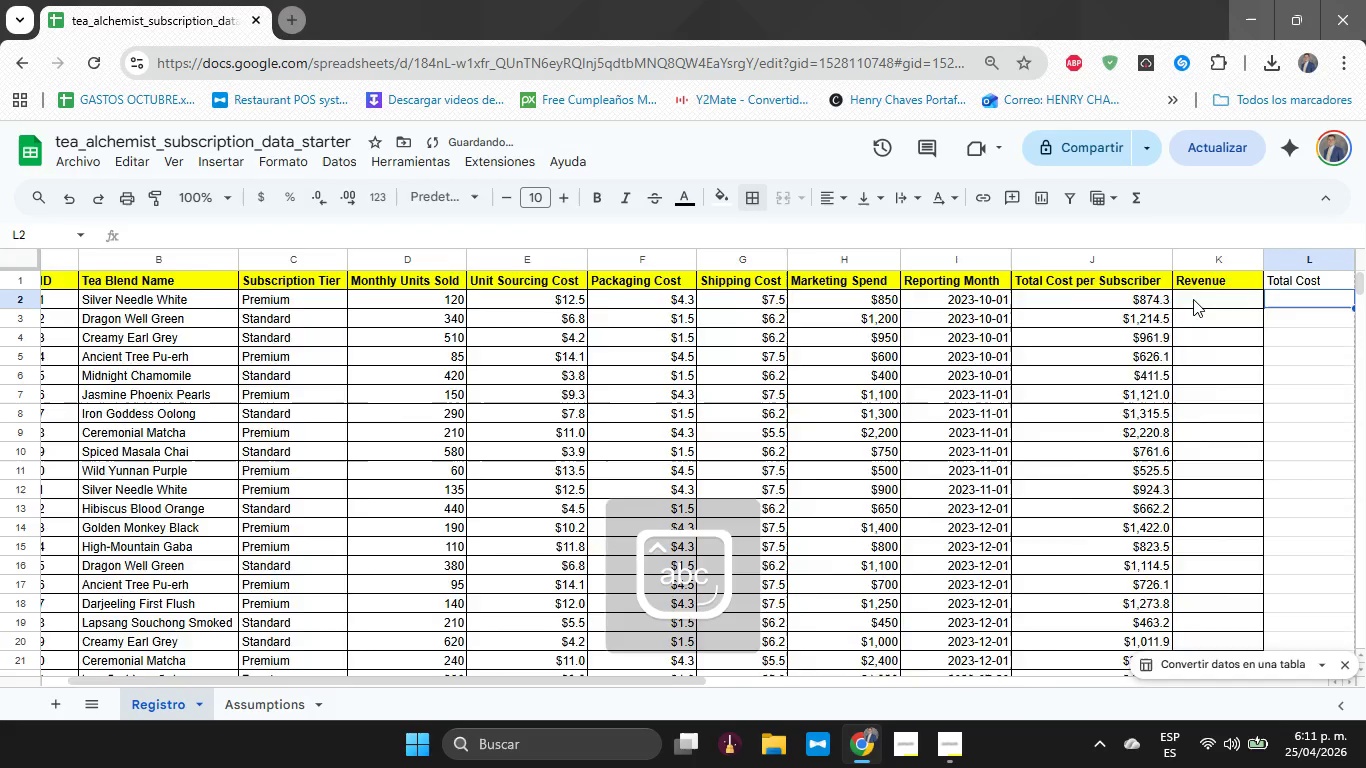 
key(ArrowRight)
 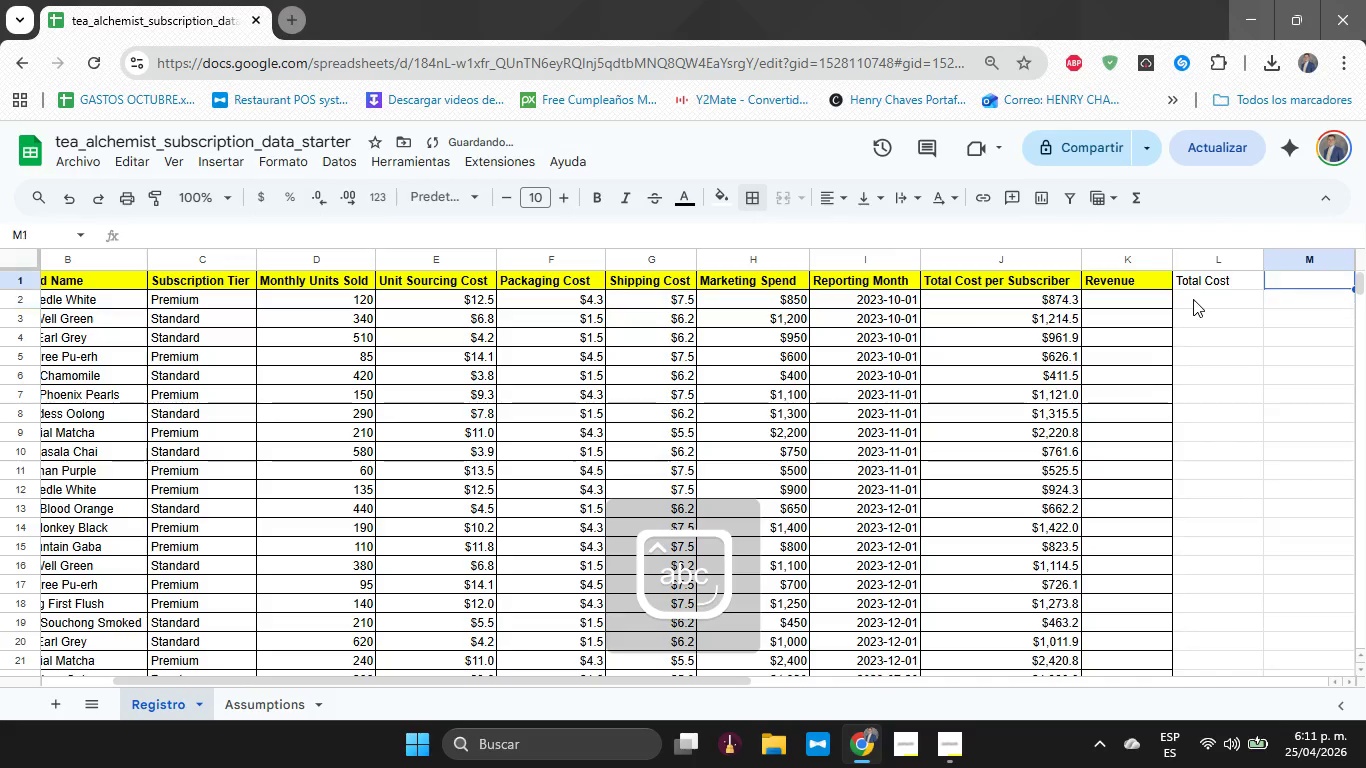 
key(ArrowUp)
 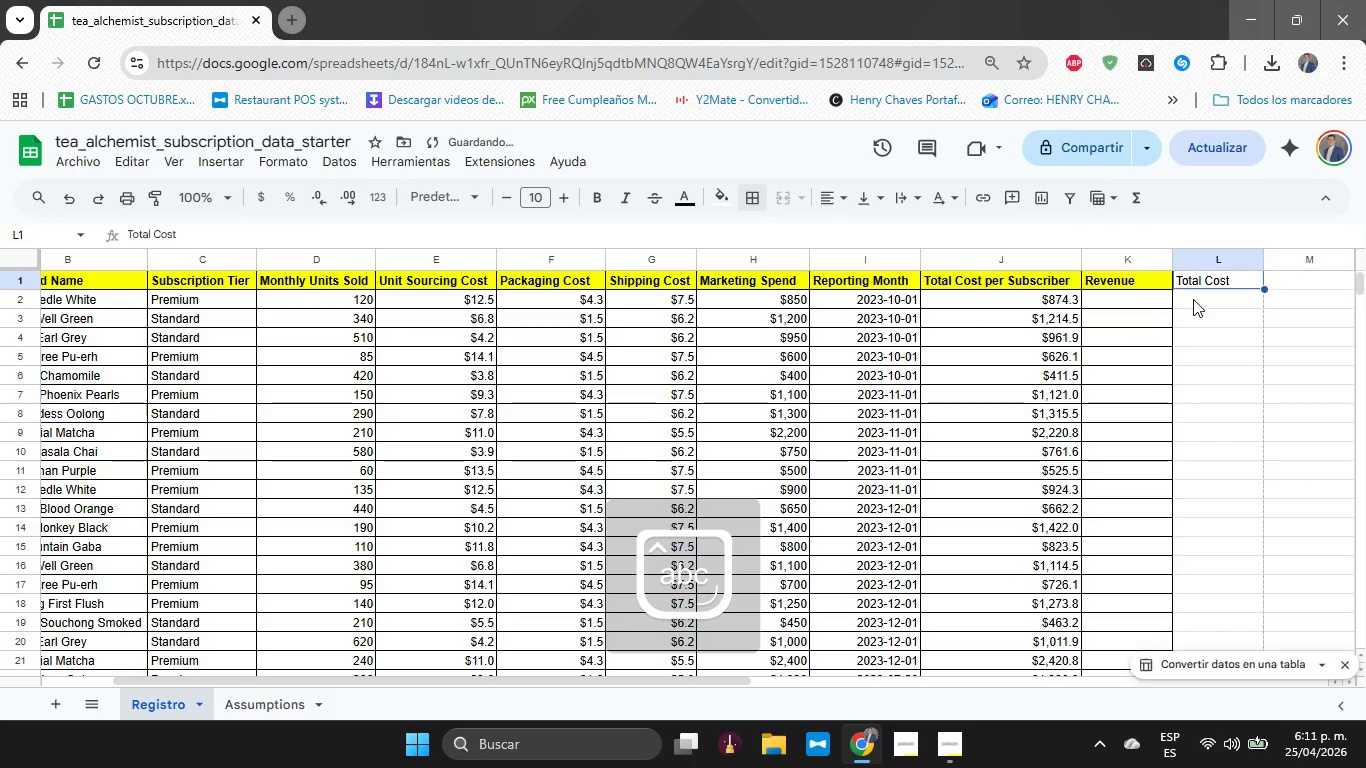 
key(ArrowLeft)
 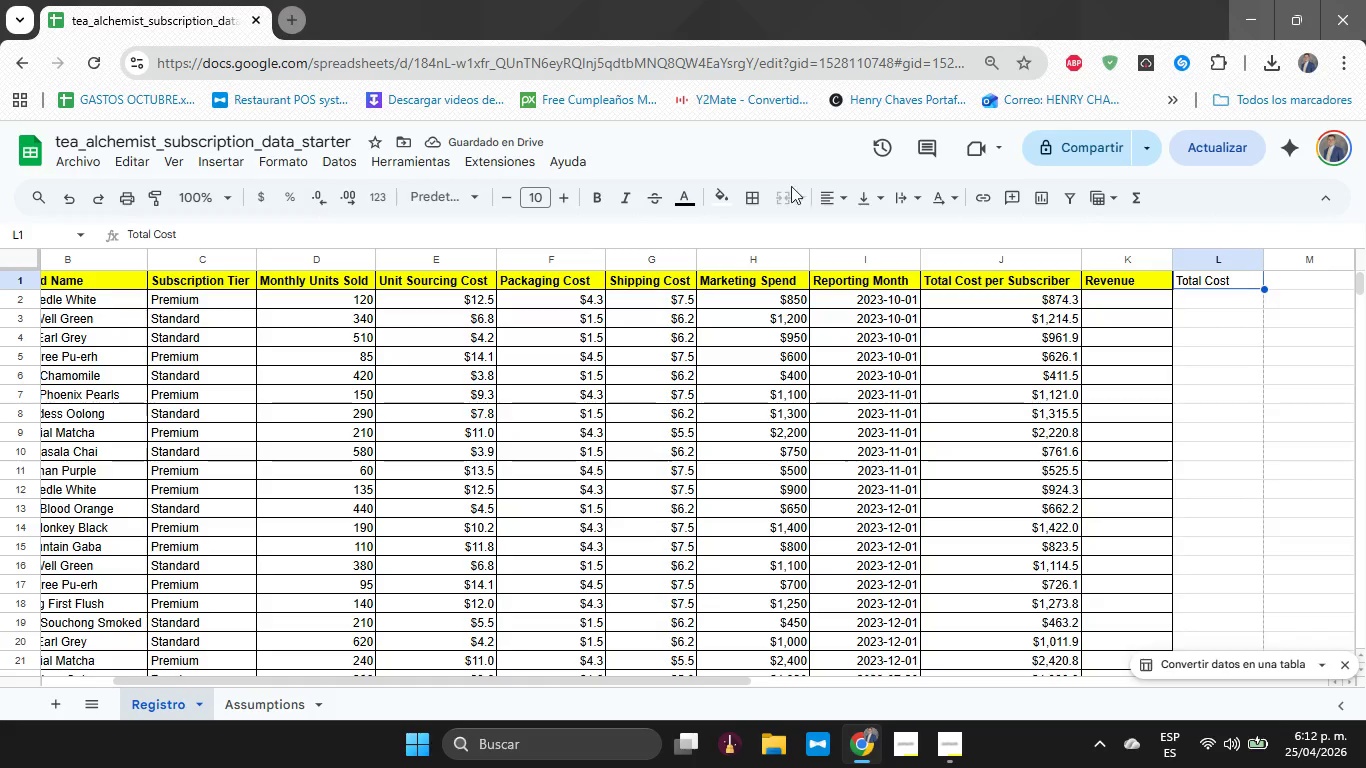 
left_click([758, 193])
 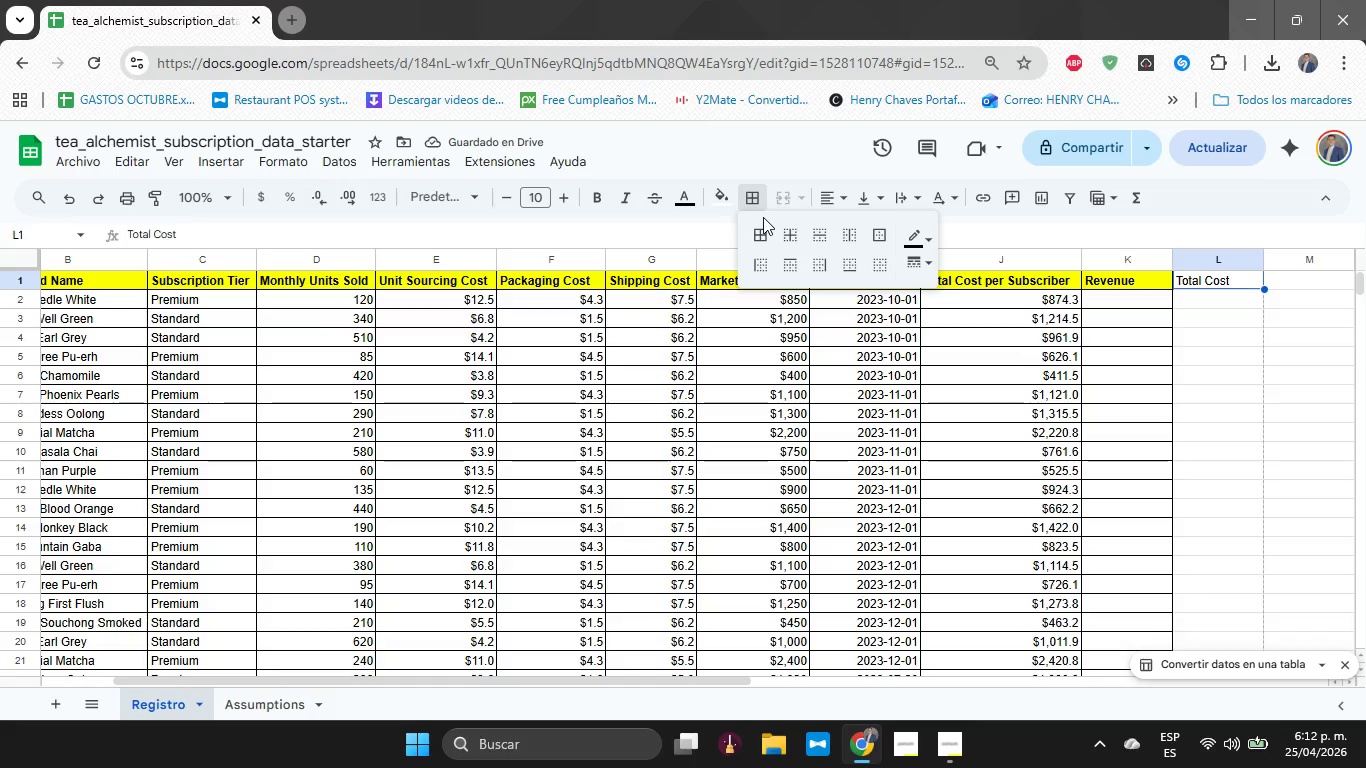 
double_click([763, 223])
 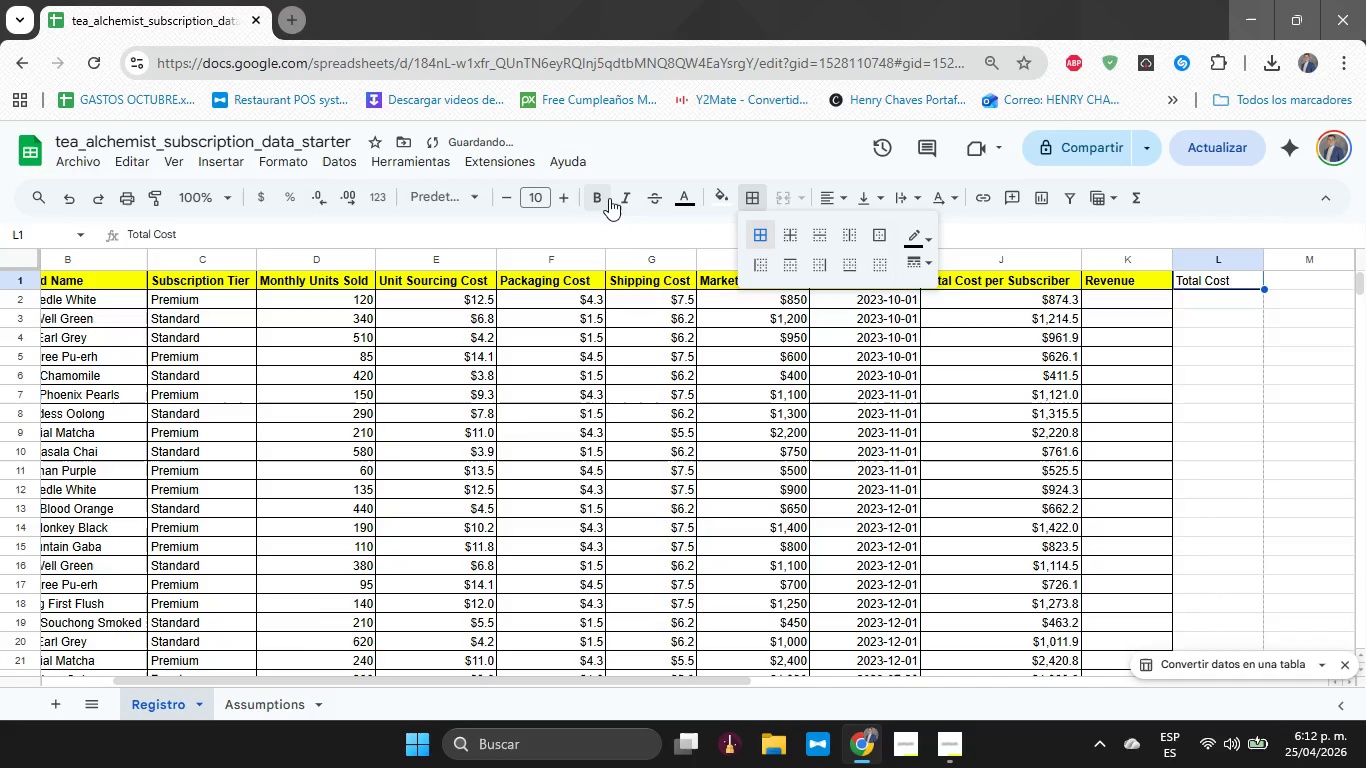 
left_click([598, 196])
 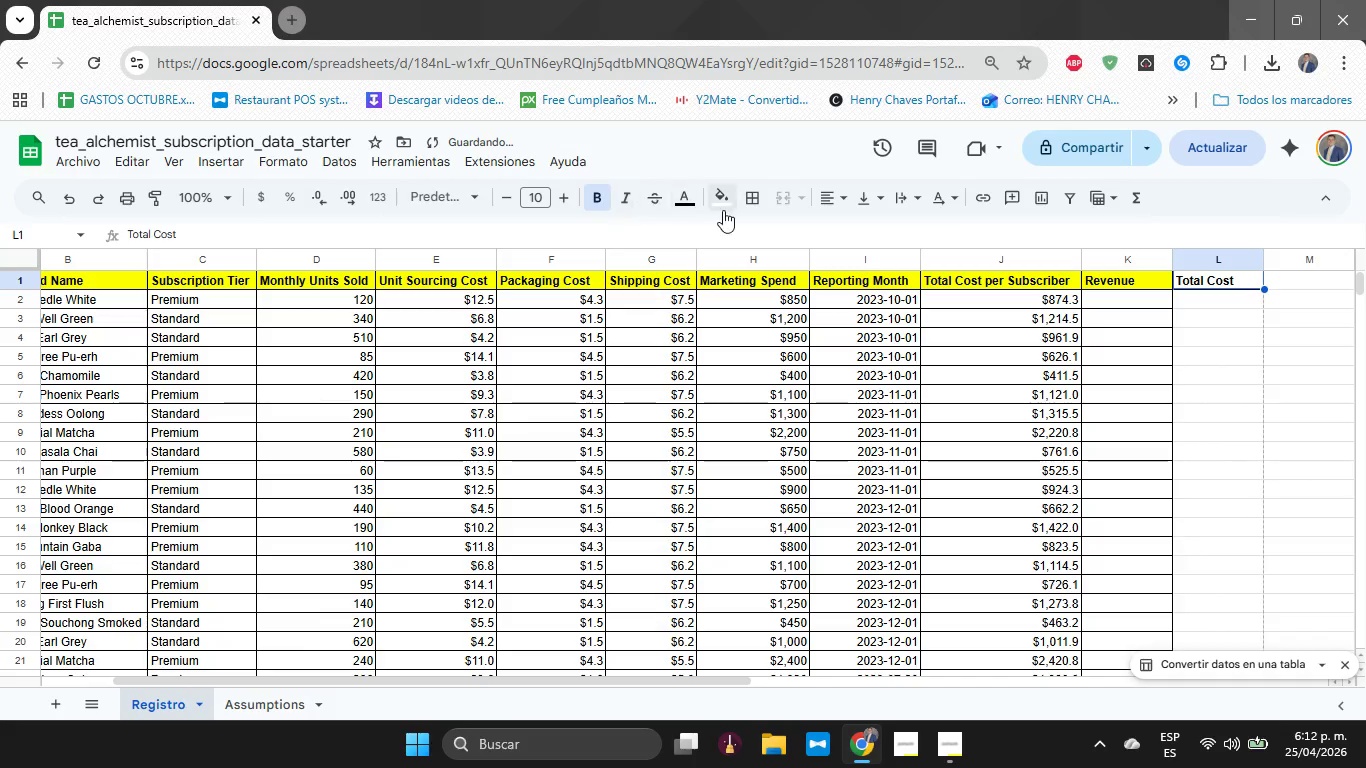 
left_click([730, 210])
 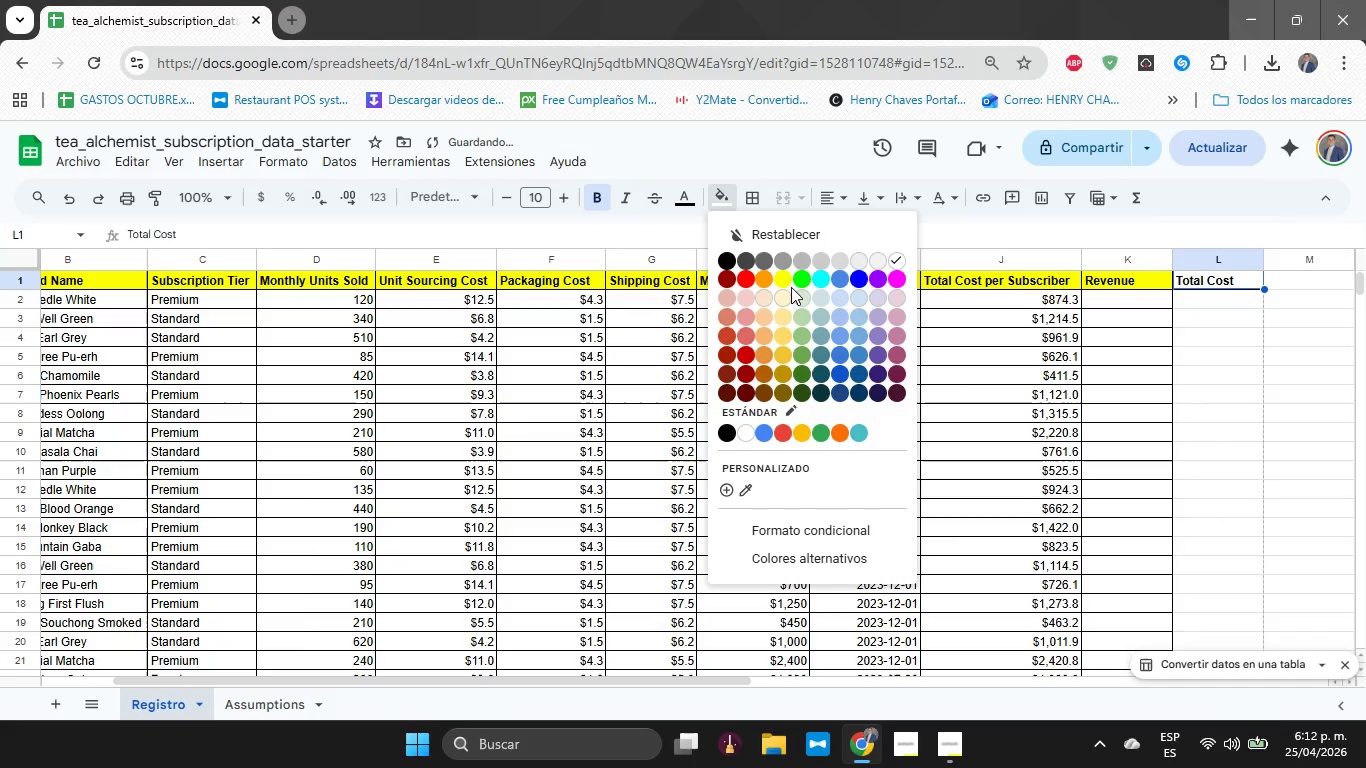 
left_click([788, 281])
 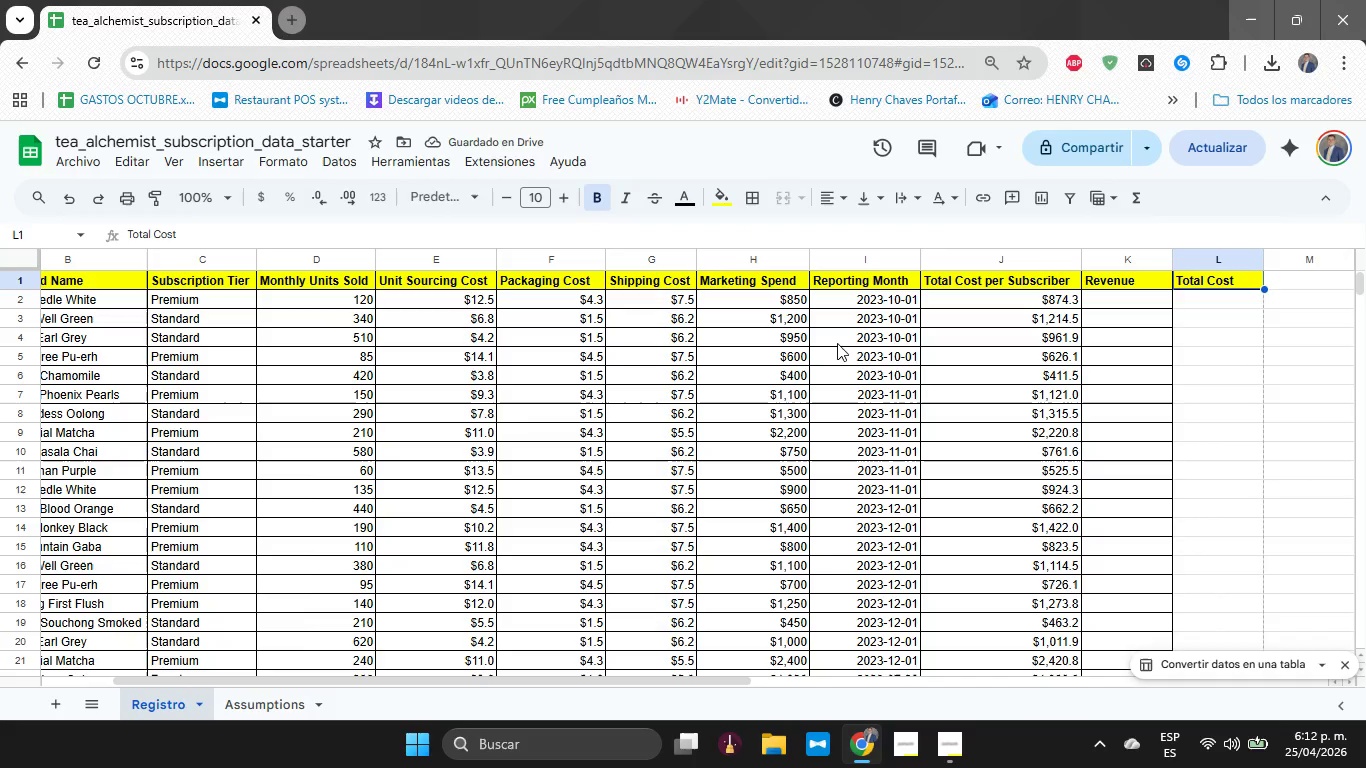 
wait(7.42)
 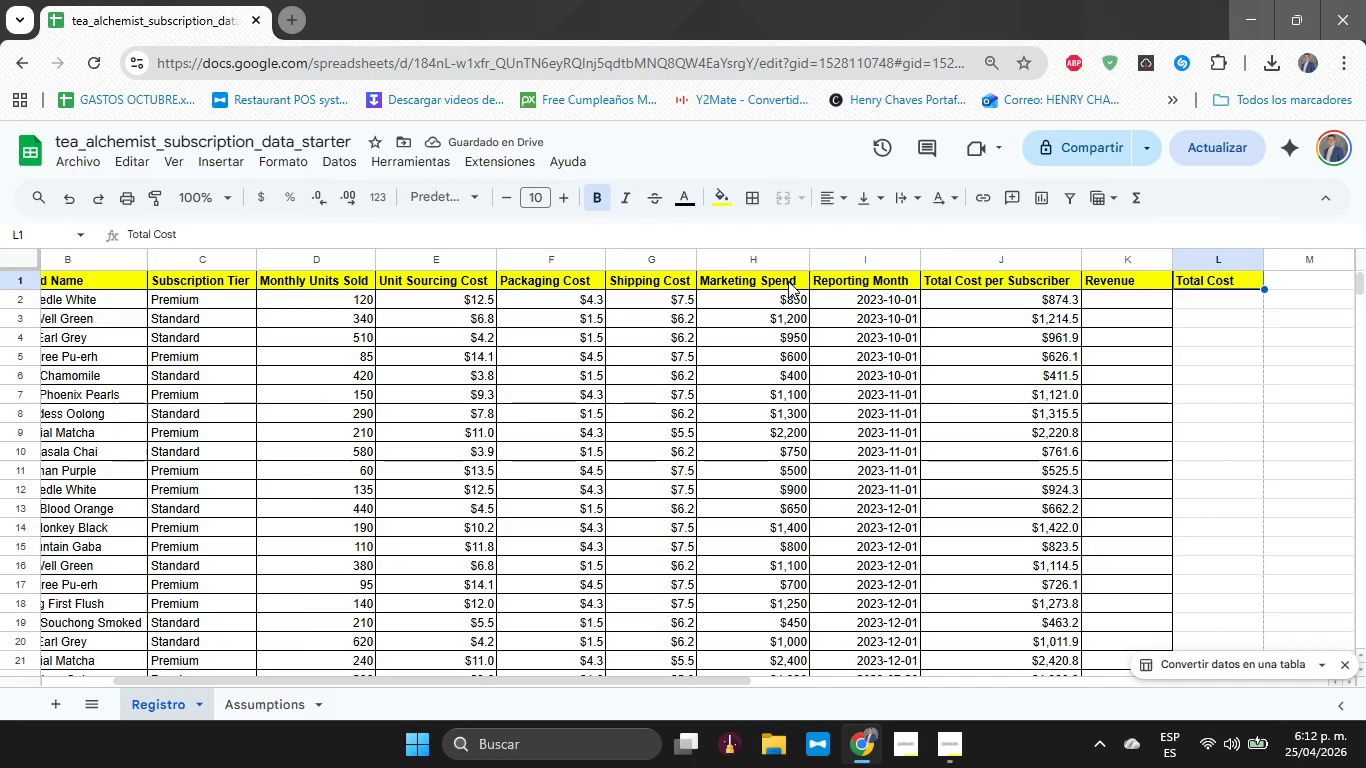 
key(Control+A)
 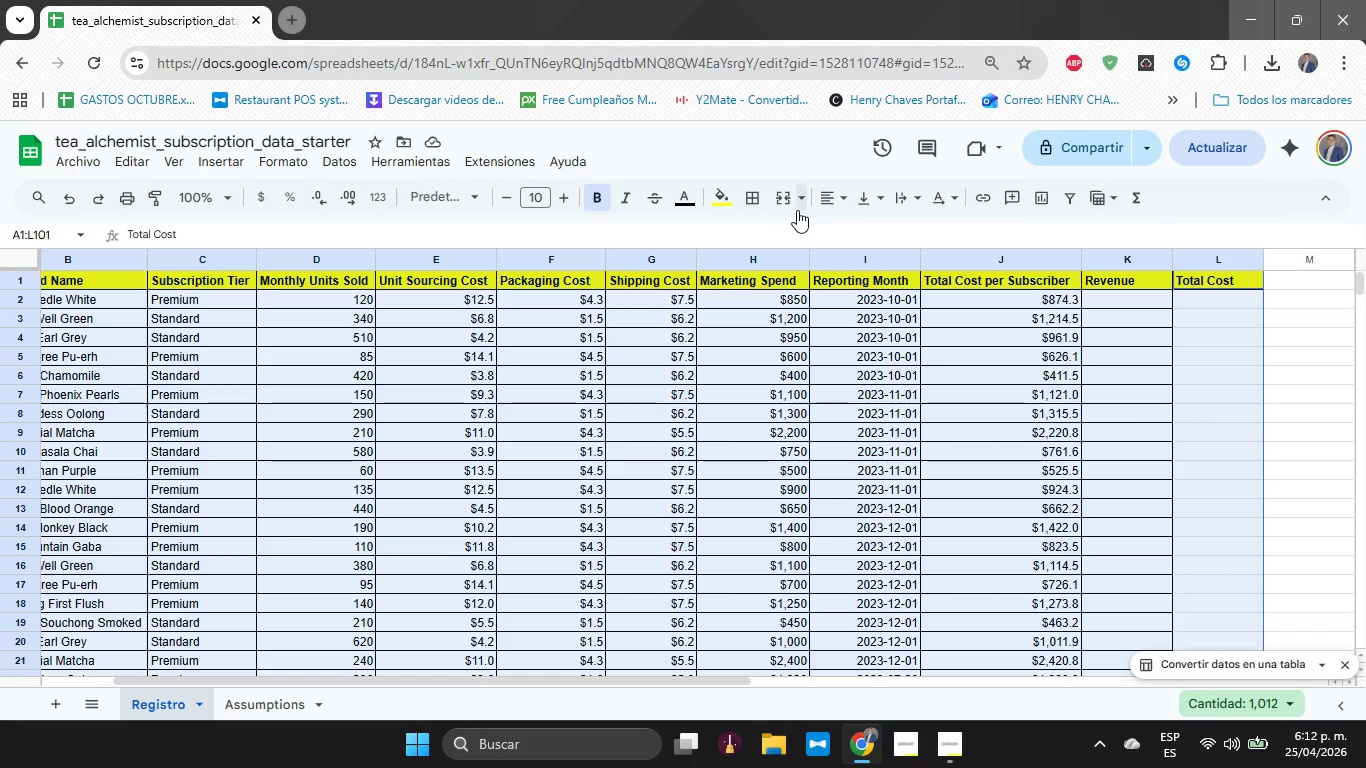 
left_click([756, 200])
 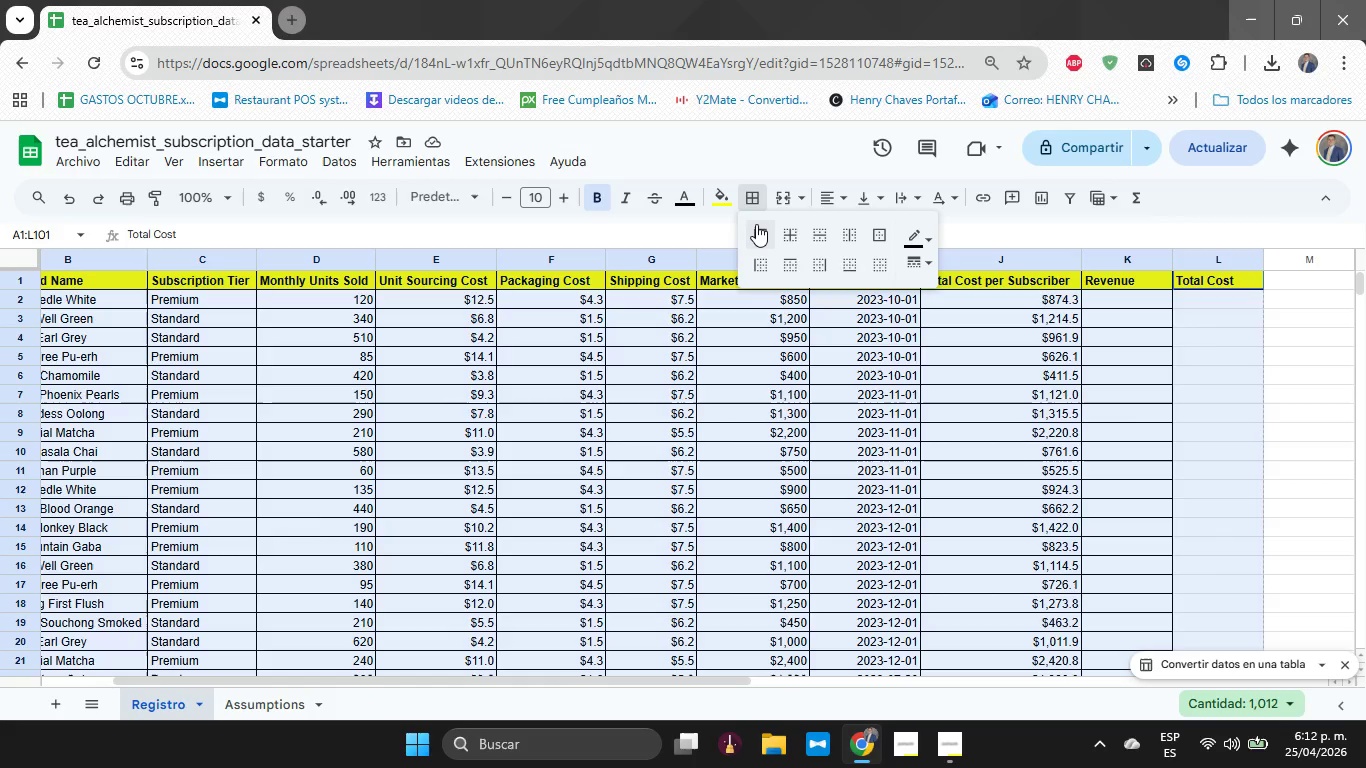 
left_click([756, 227])
 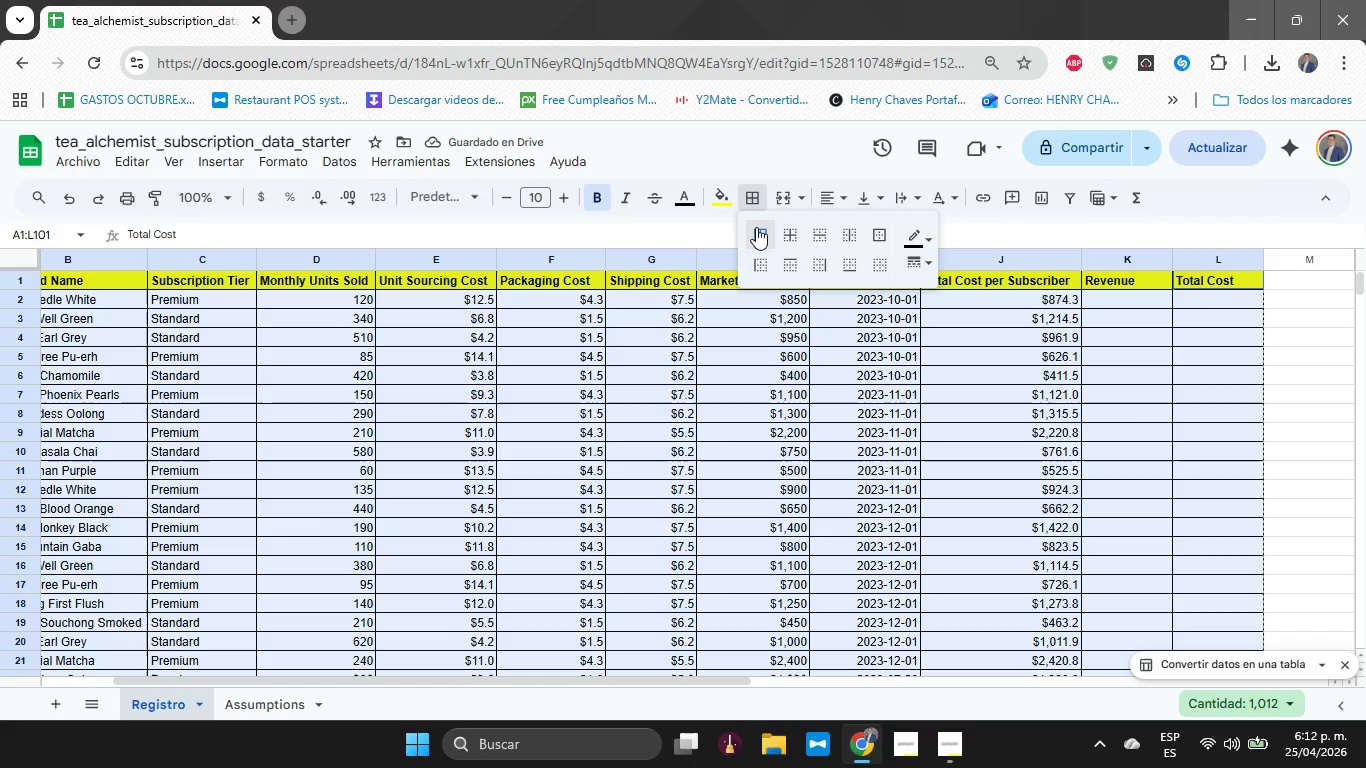 
wait(9.55)
 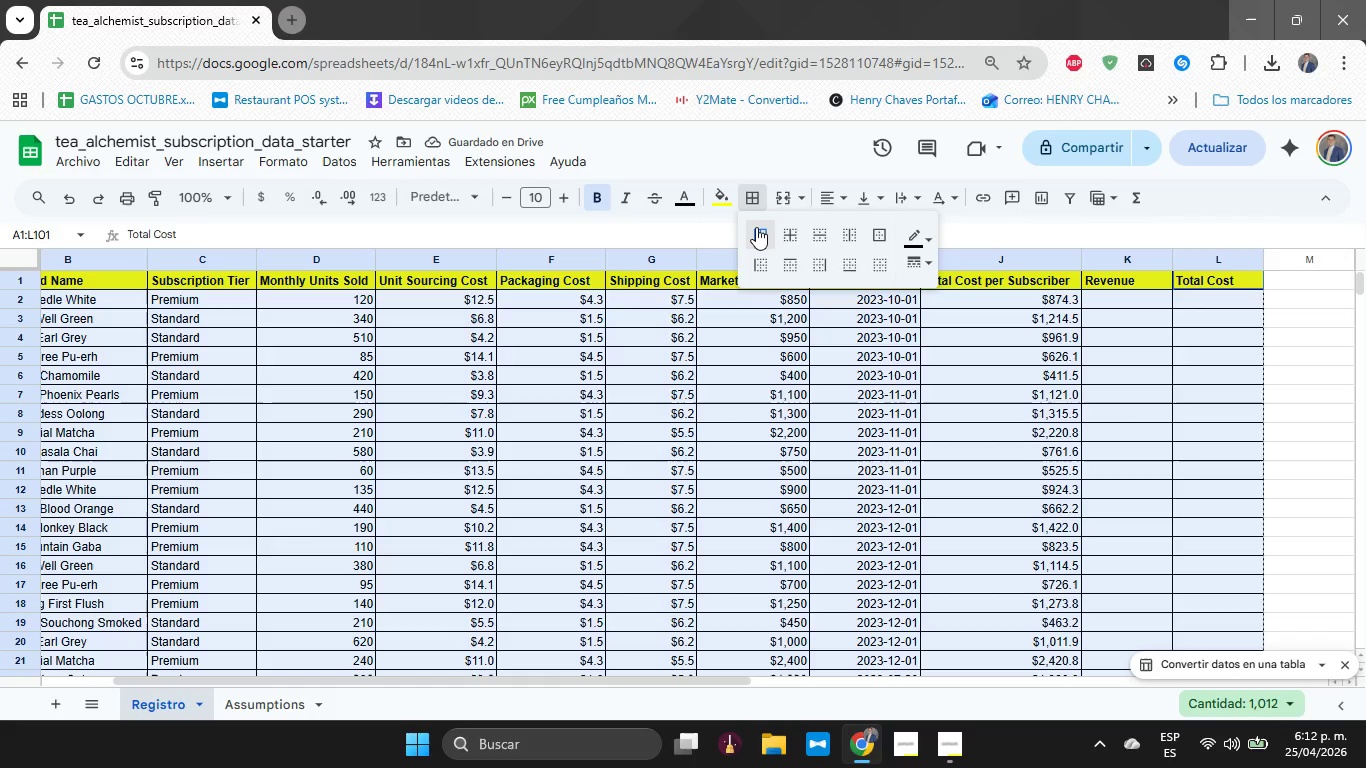 
left_click([1240, 308])
 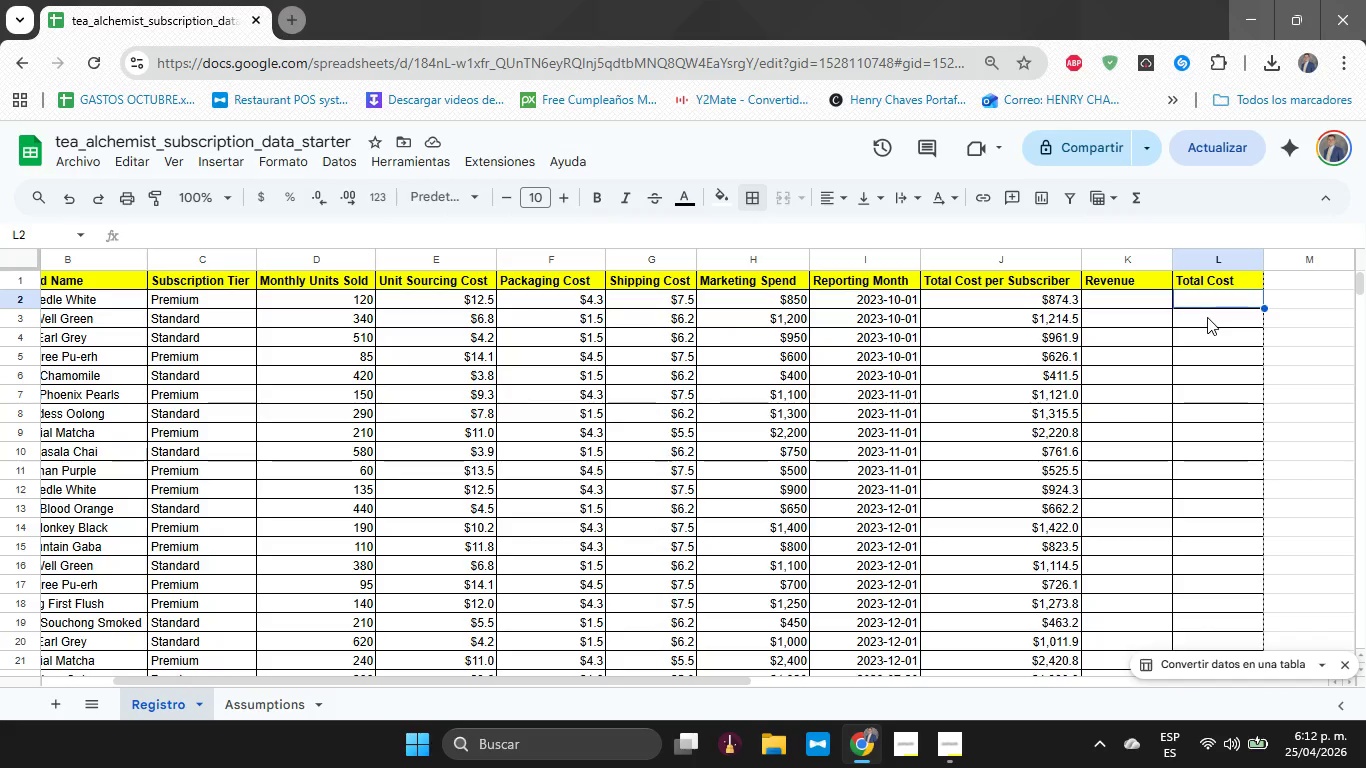 
wait(14.59)
 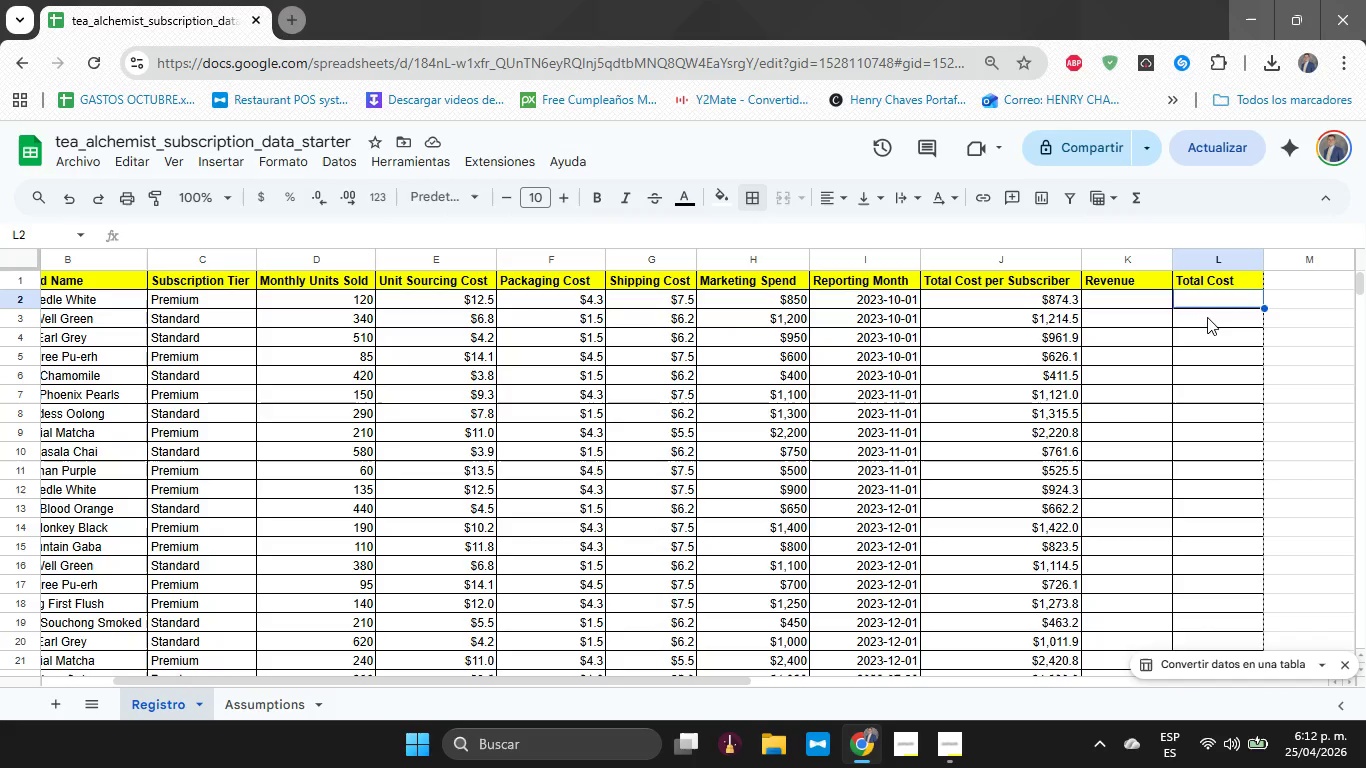 
type()j2+d2)
 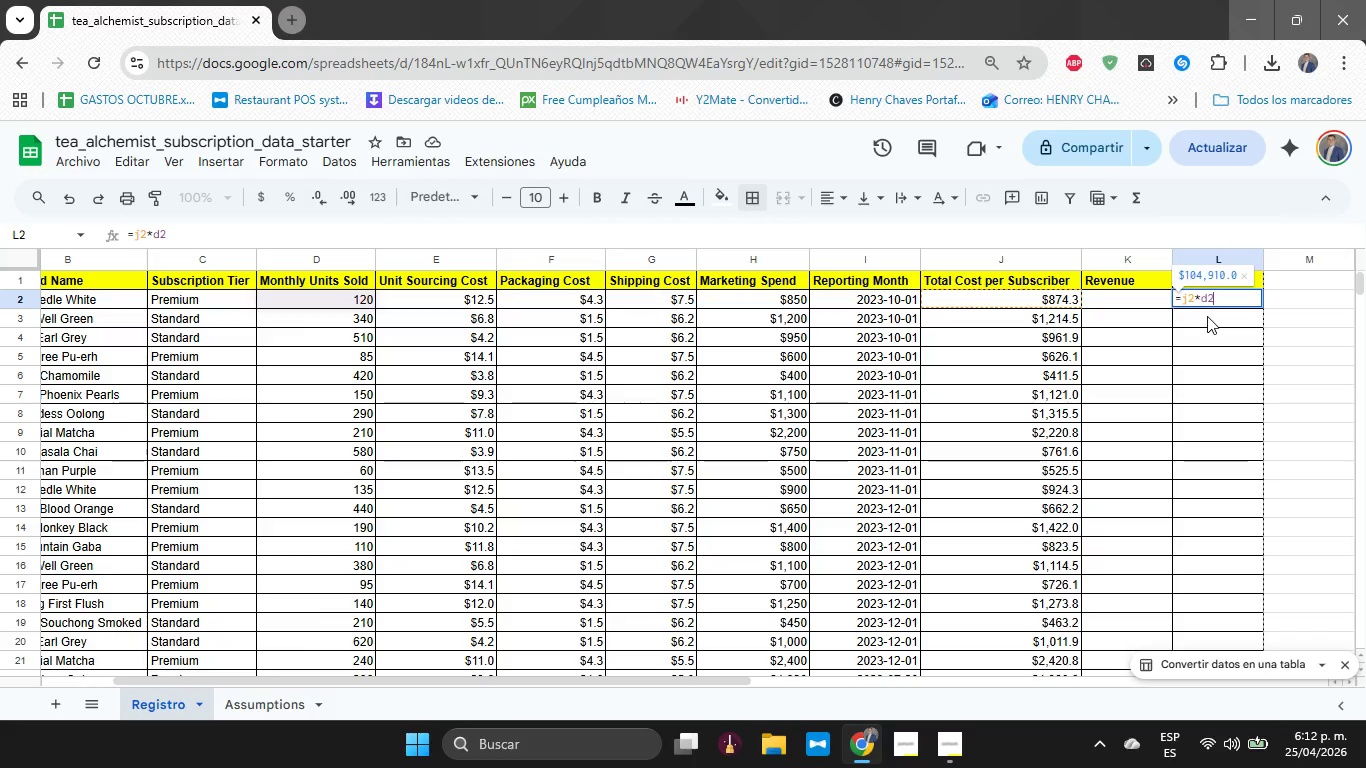 
key(Enter)
 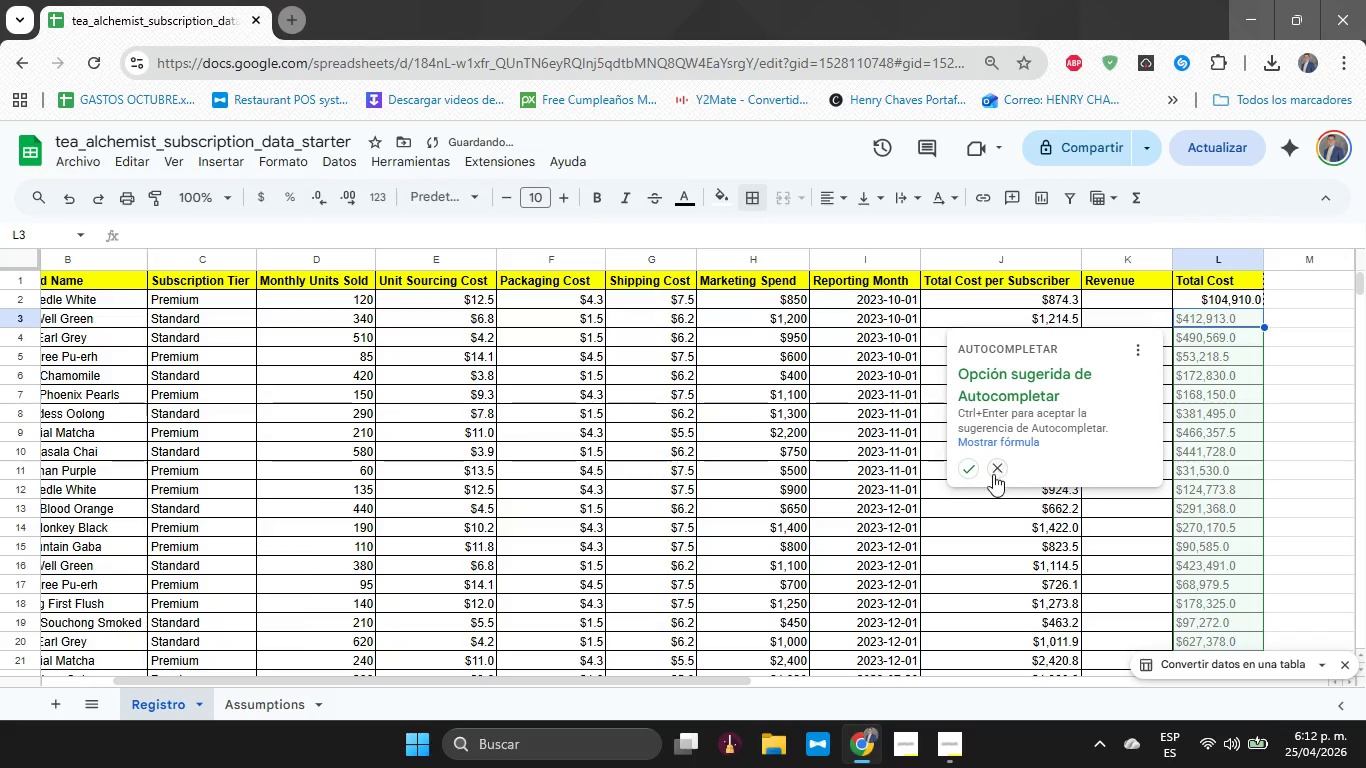 
left_click([972, 469])
 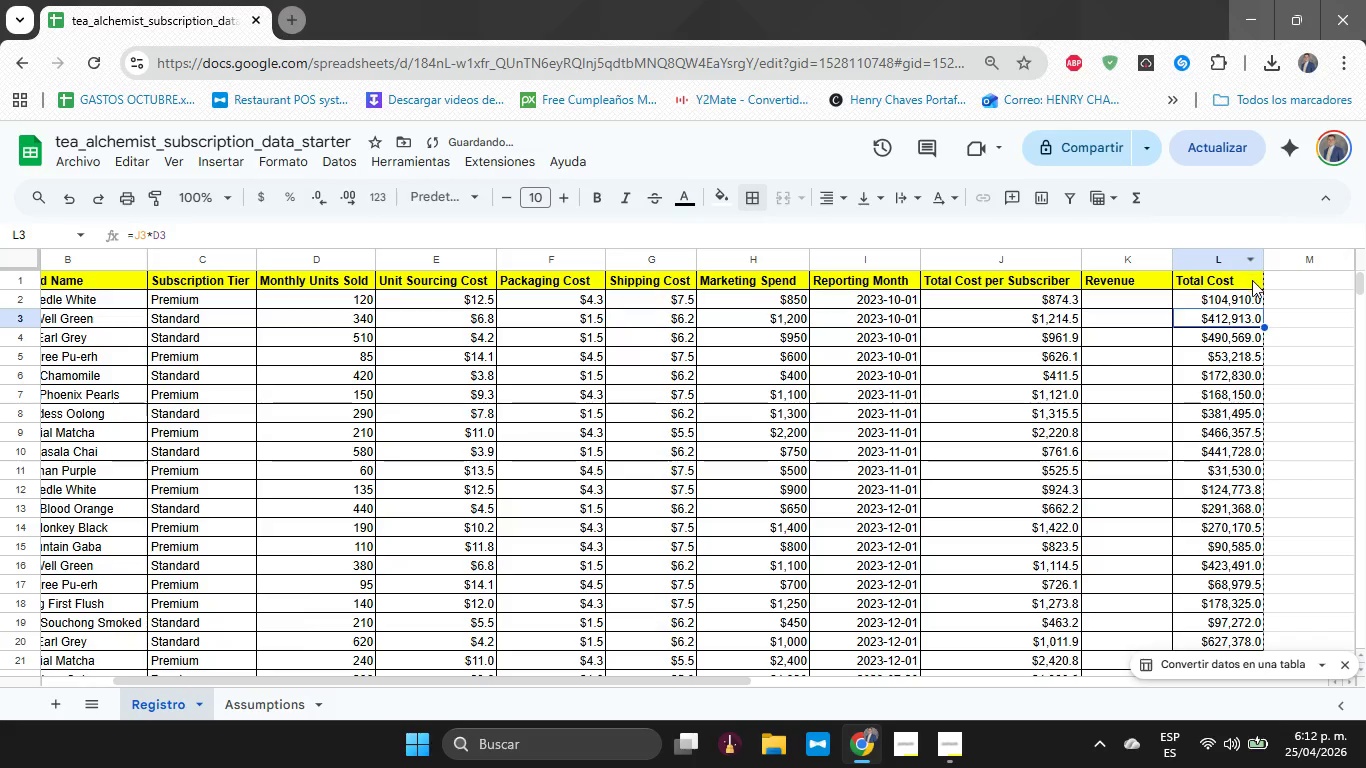 
left_click([1212, 253])
 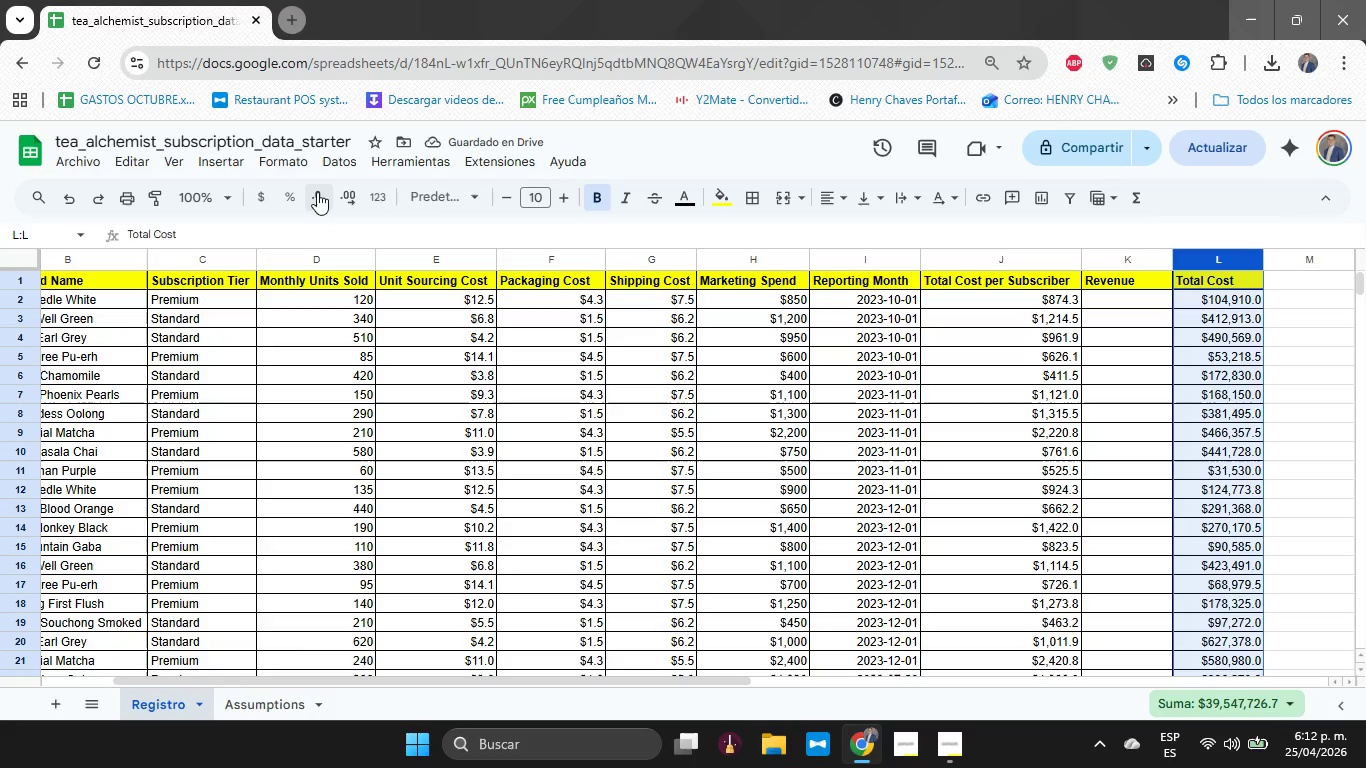 
double_click([317, 192])
 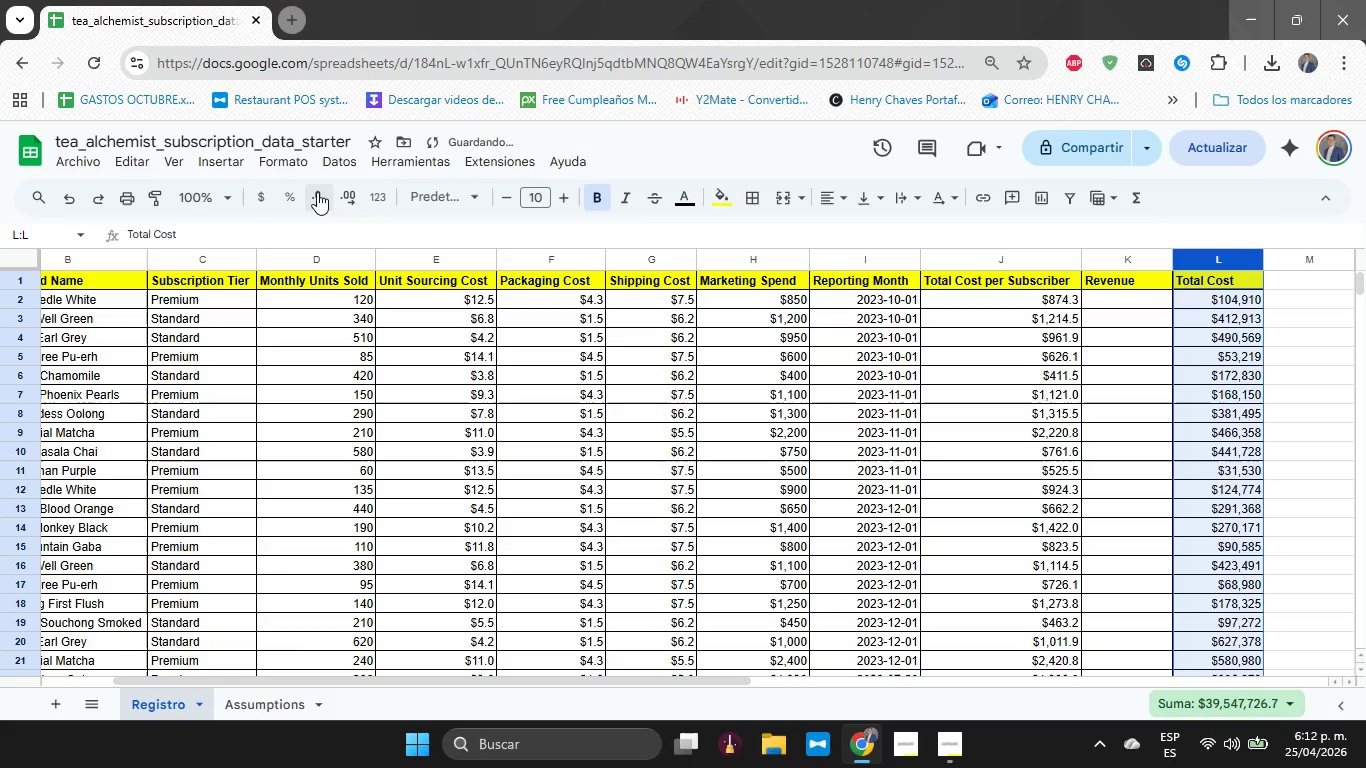 
triple_click([317, 192])
 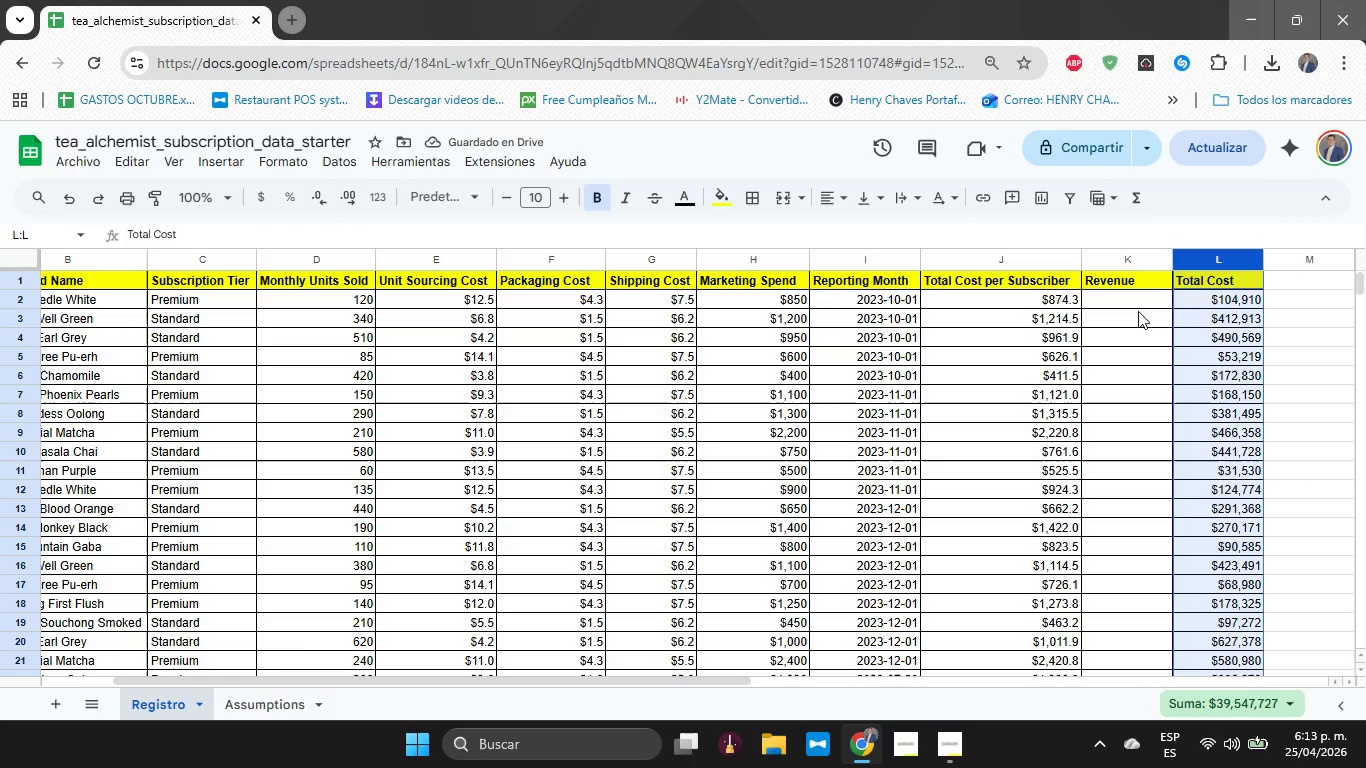 
wait(10.34)
 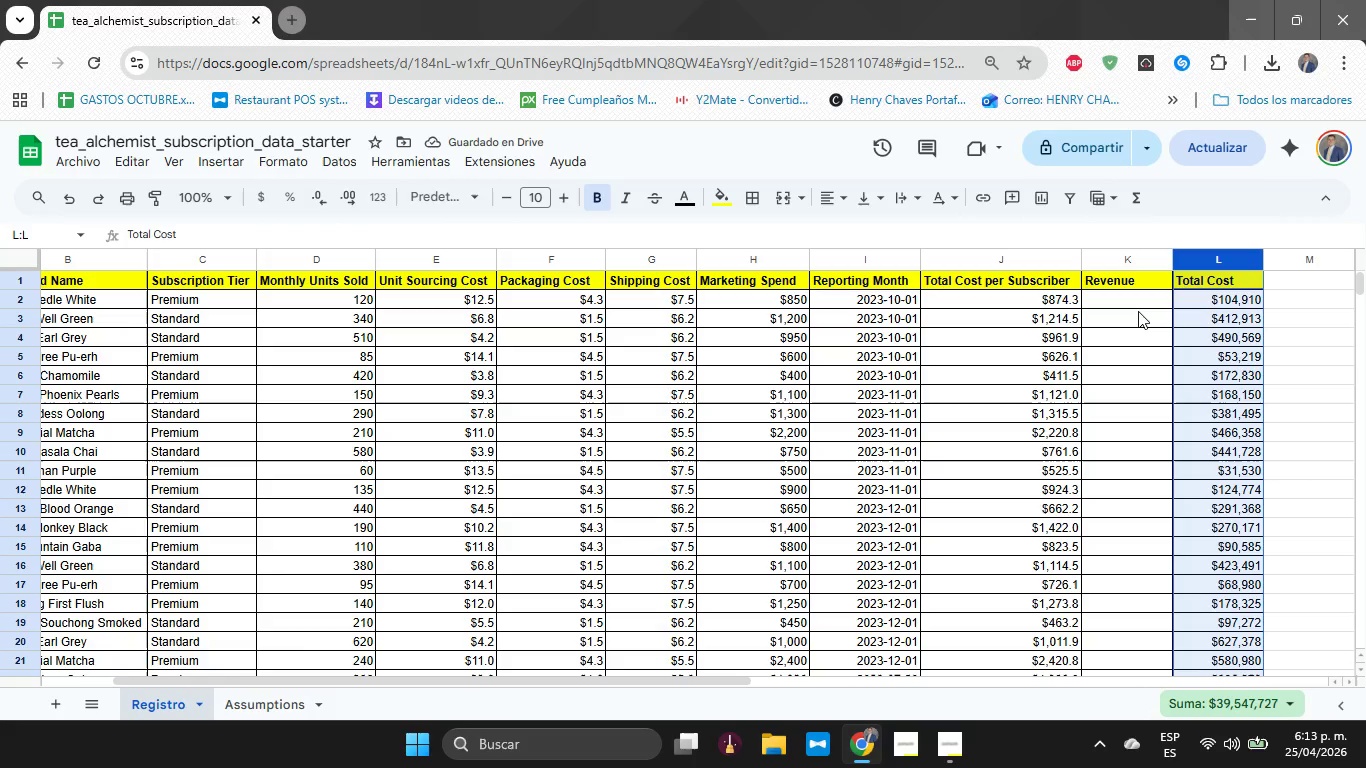 
left_click([1171, 276])
 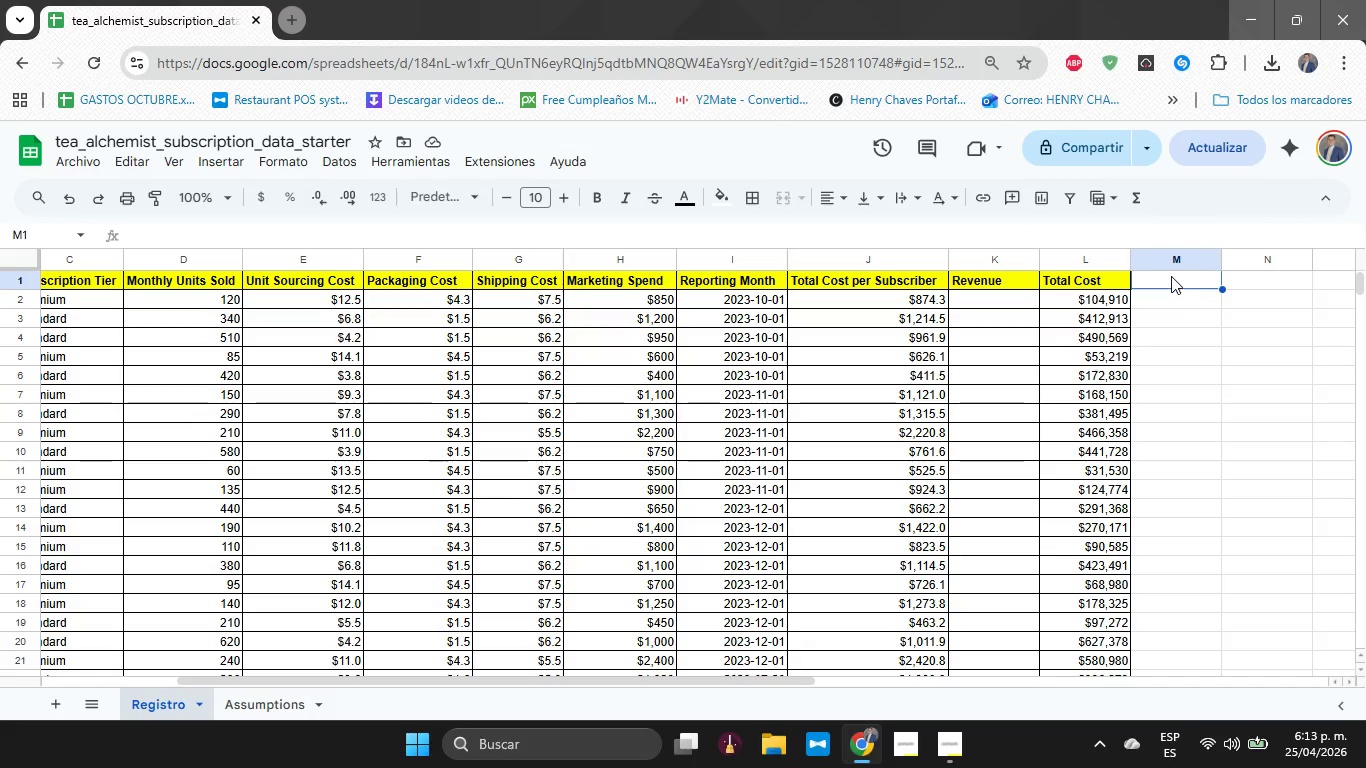 
type(Profit)
 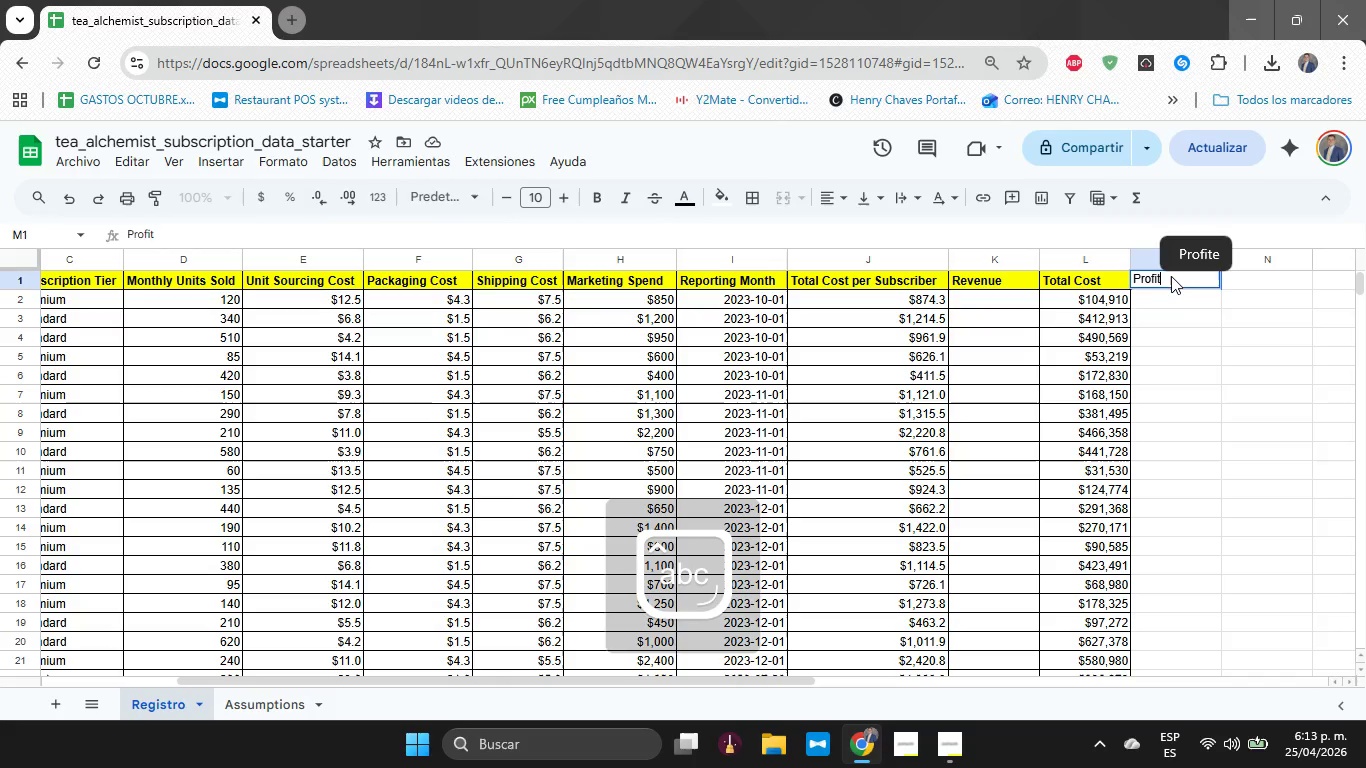 
key(Enter)
 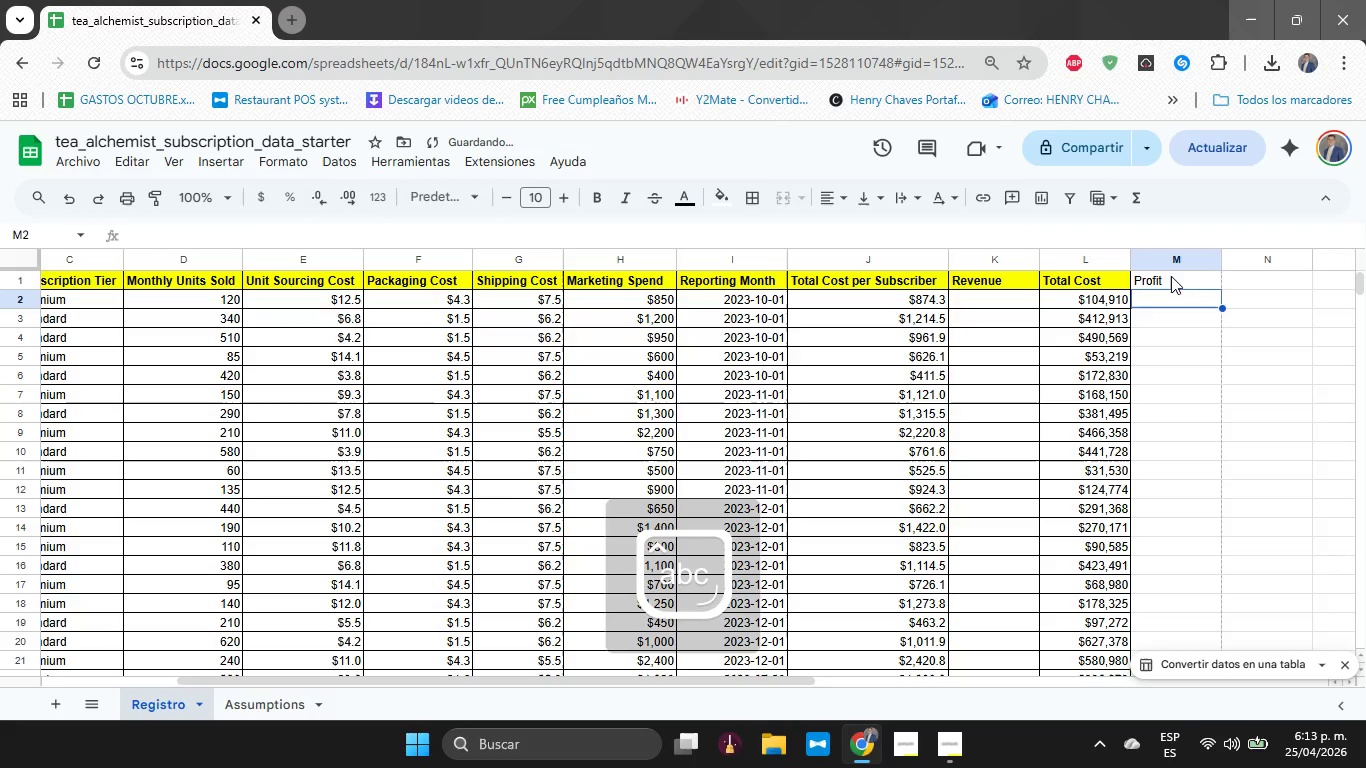 
key(ArrowUp)
 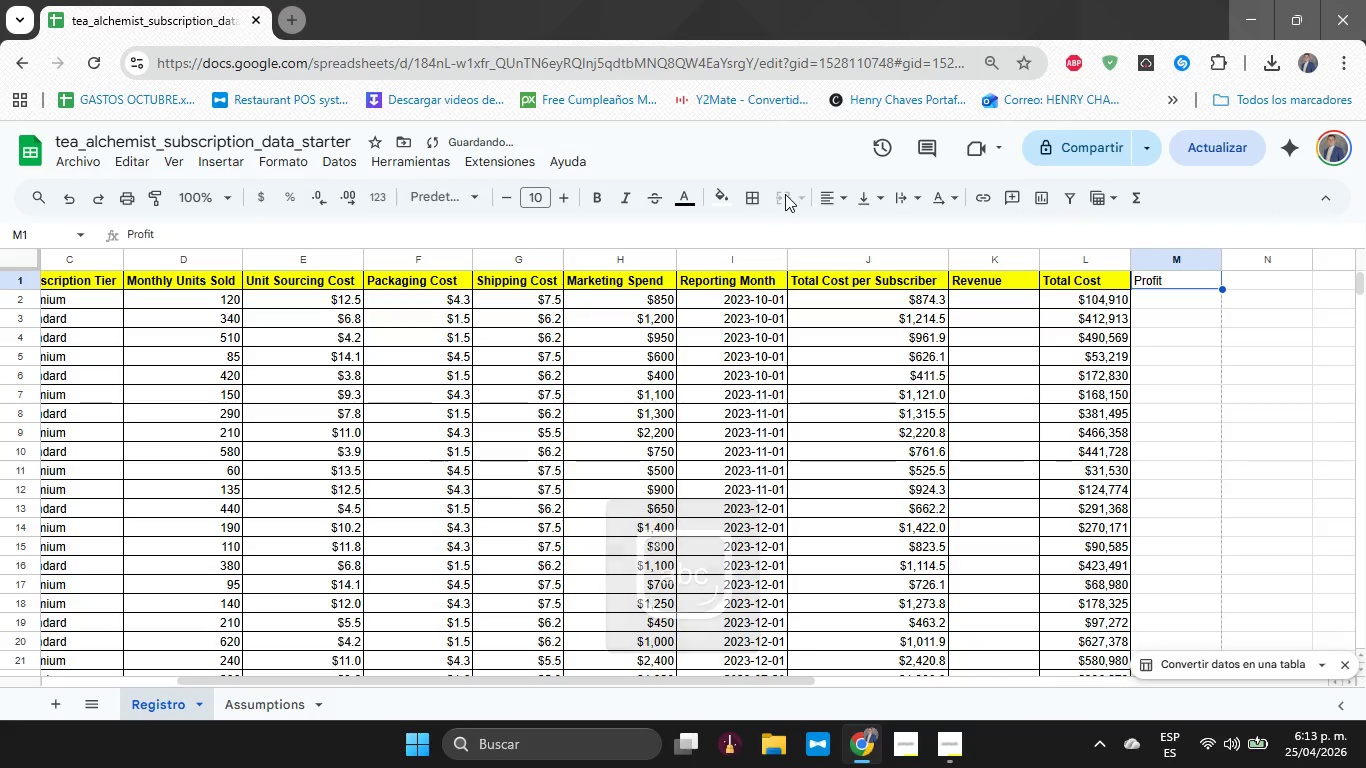 
left_click([761, 192])
 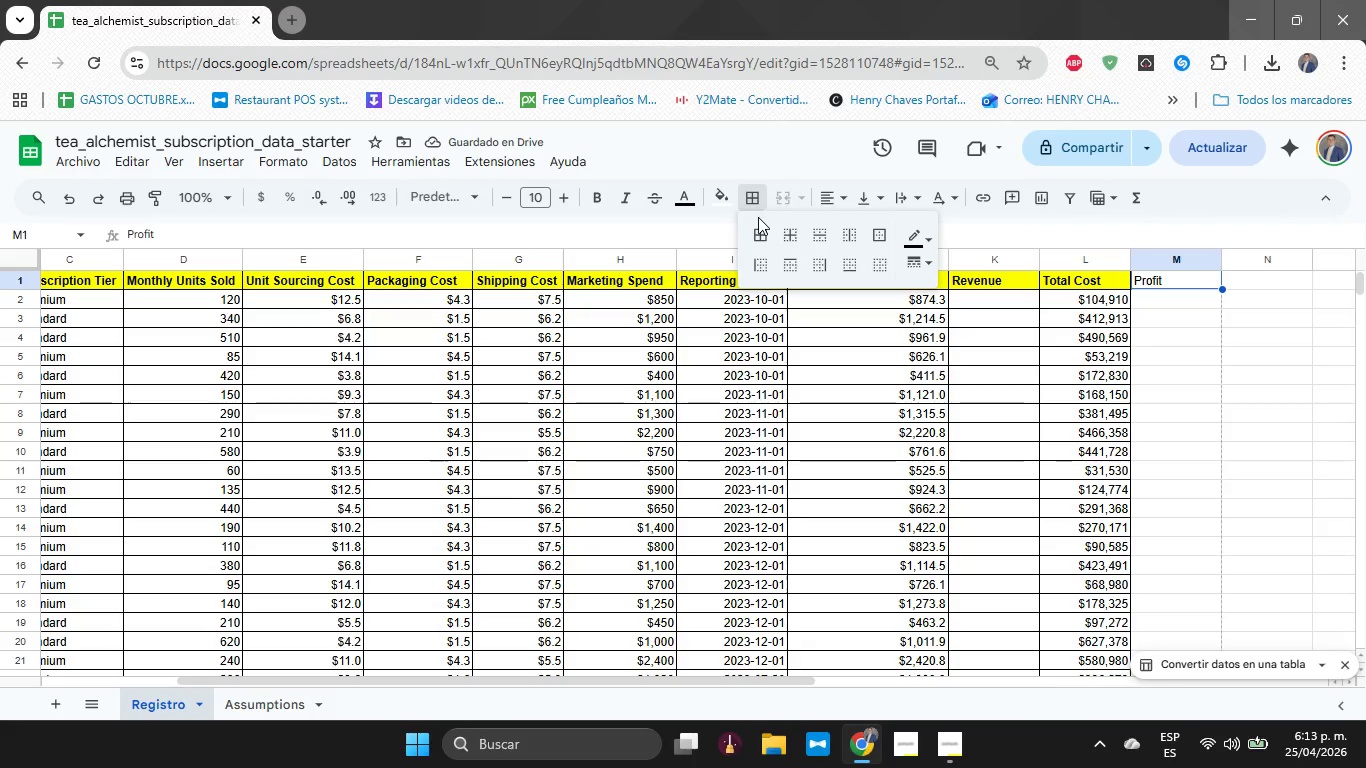 
left_click([758, 225])
 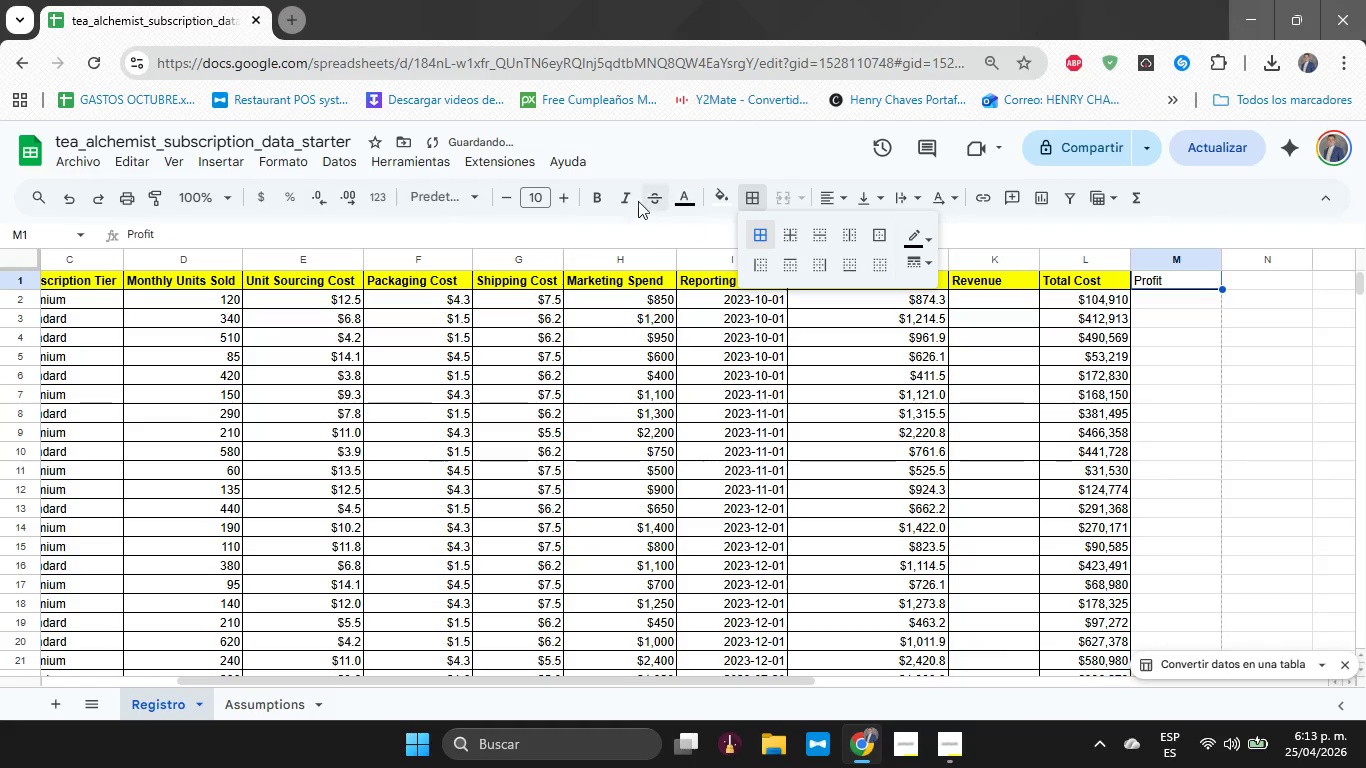 
left_click([595, 191])
 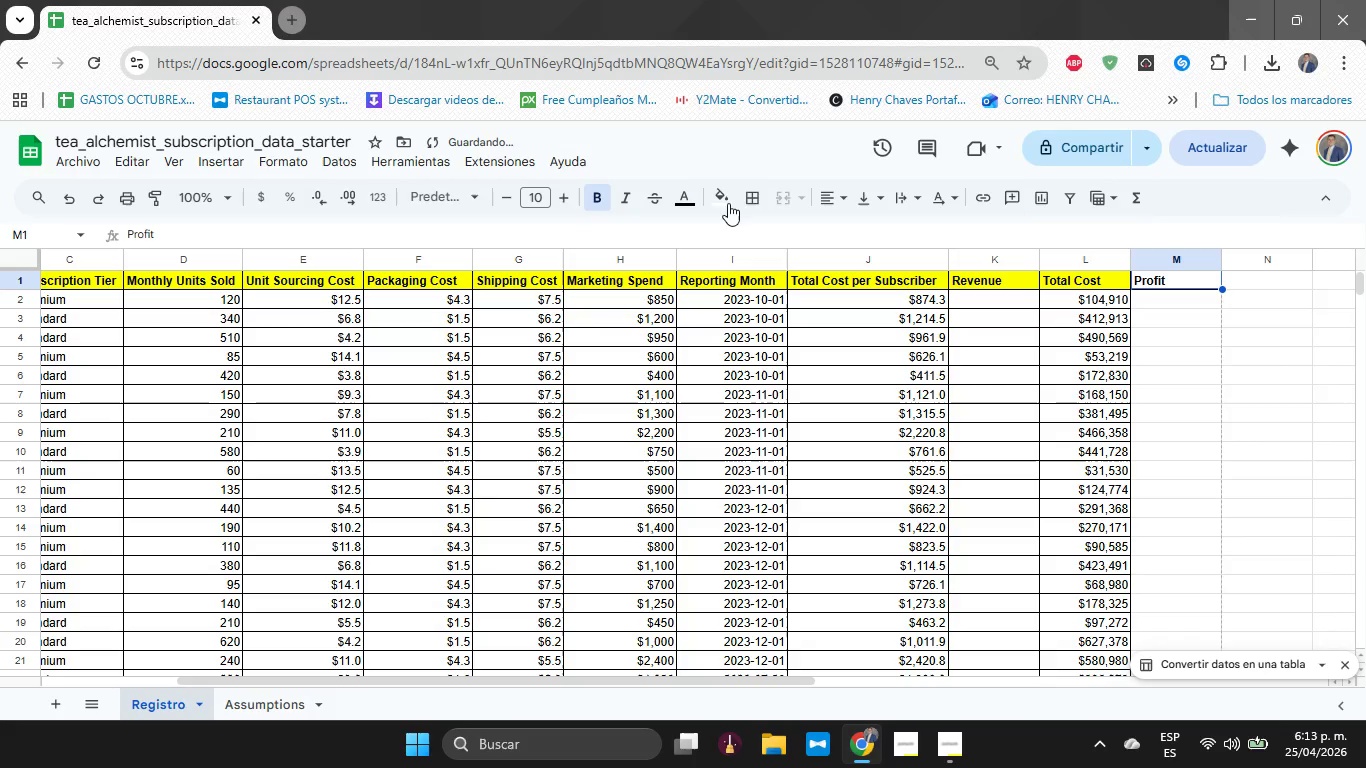 
left_click([724, 197])
 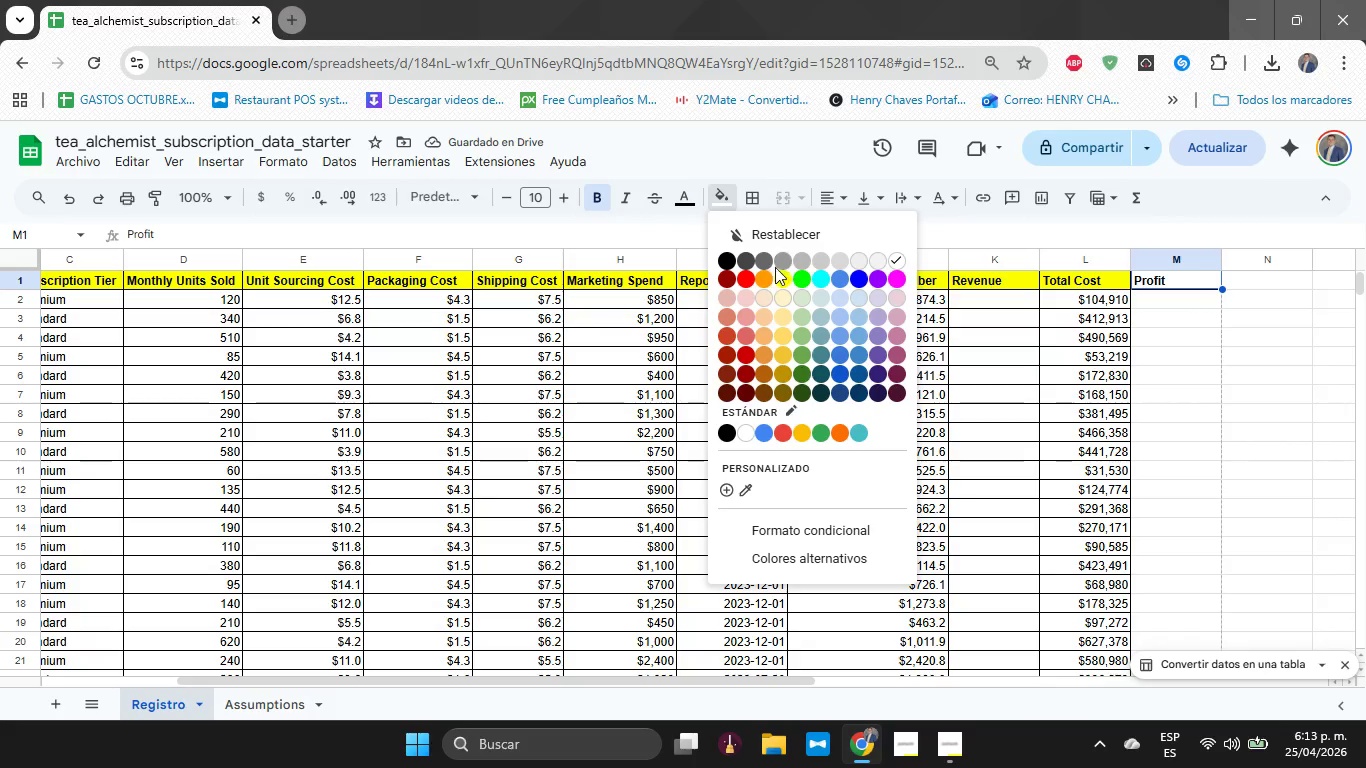 
left_click([780, 275])
 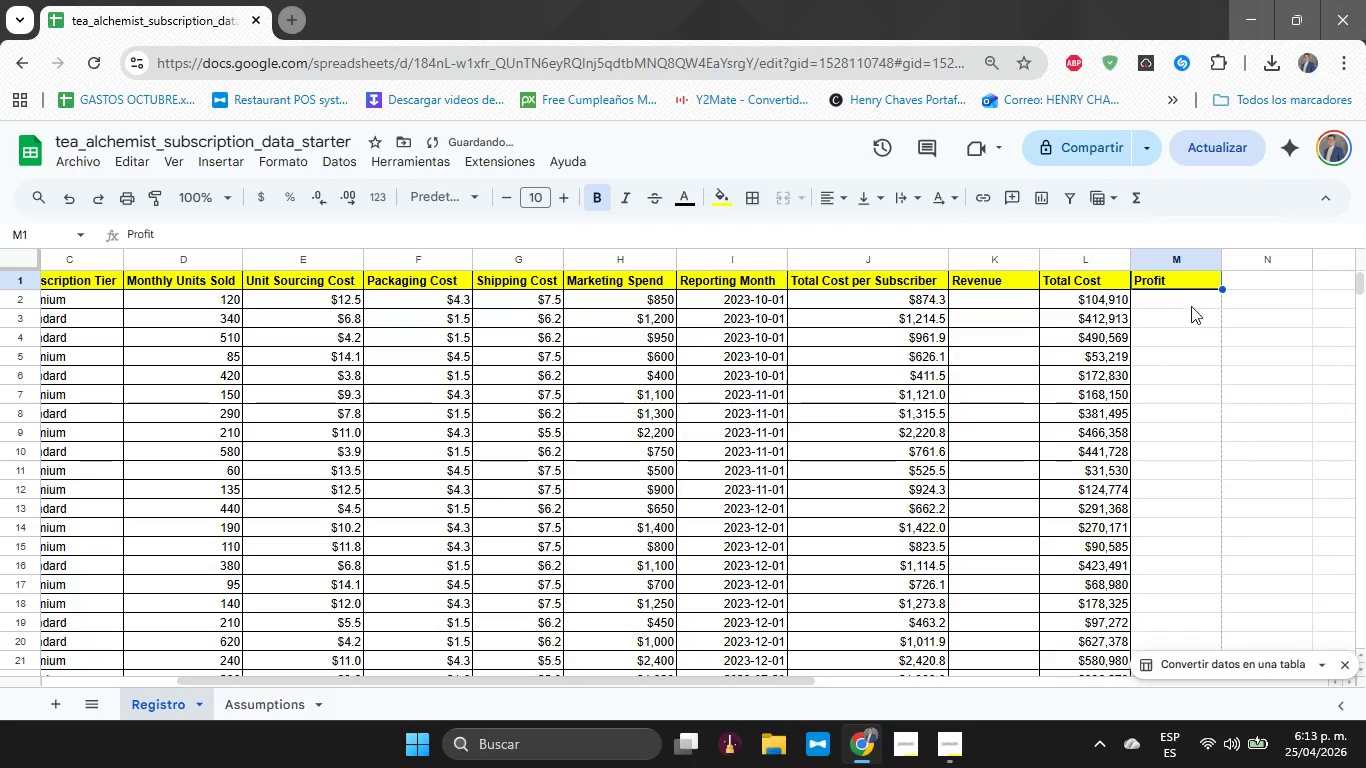 
left_click([1190, 299])
 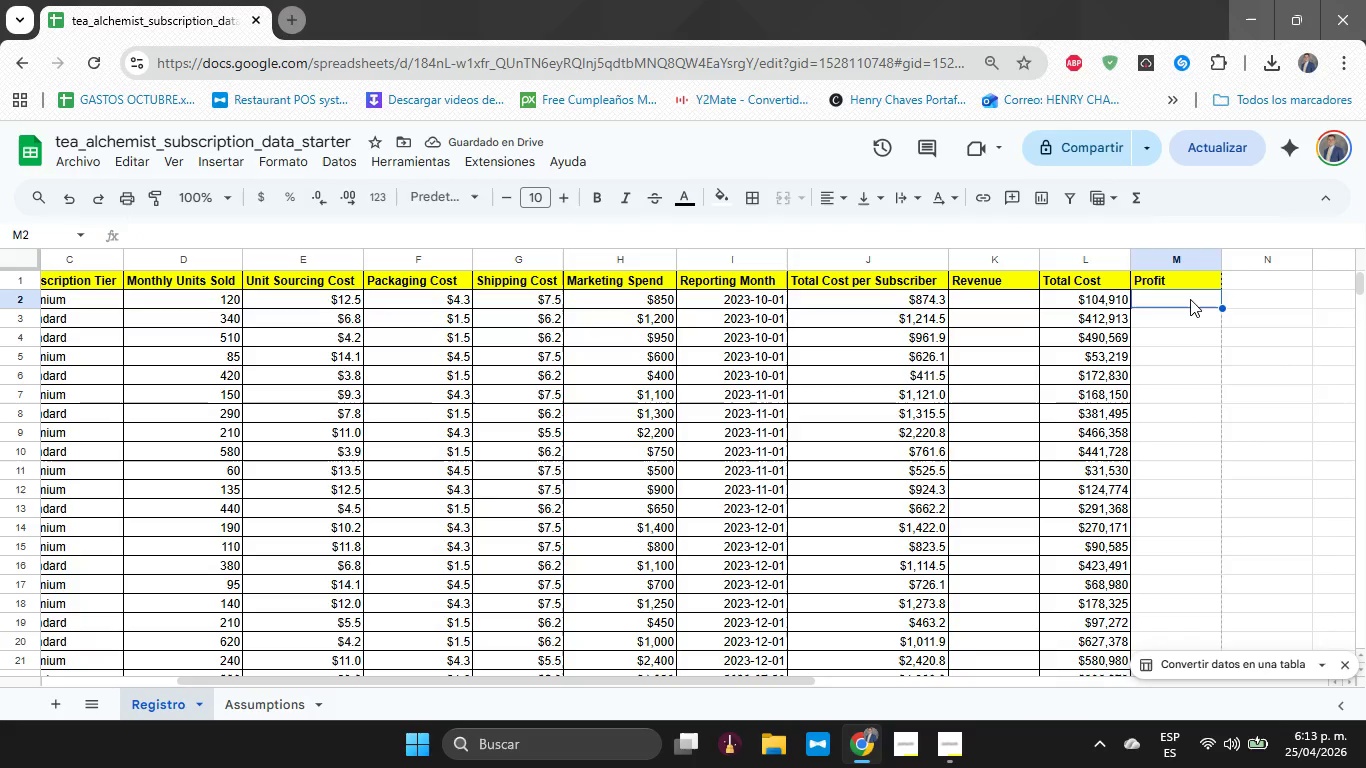 
key(Shift+0)
 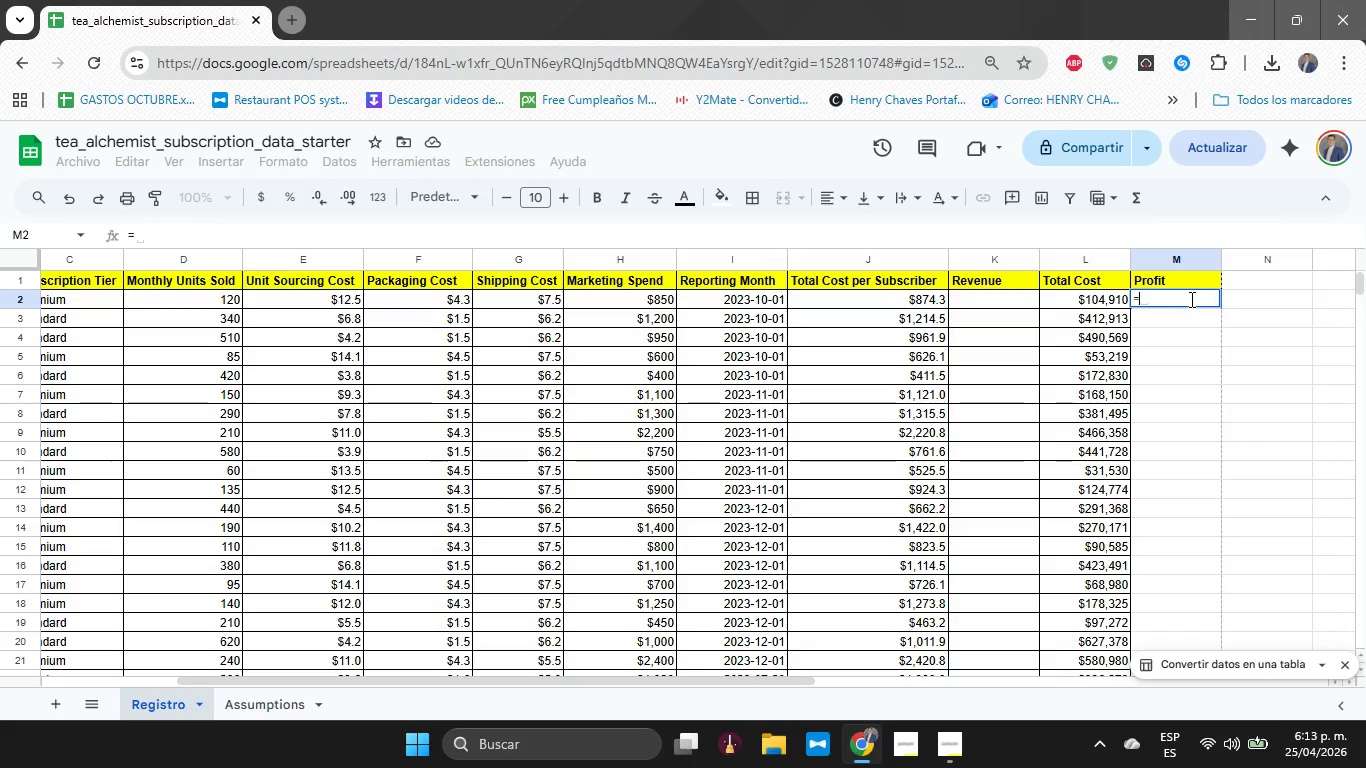 
wait(7.8)
 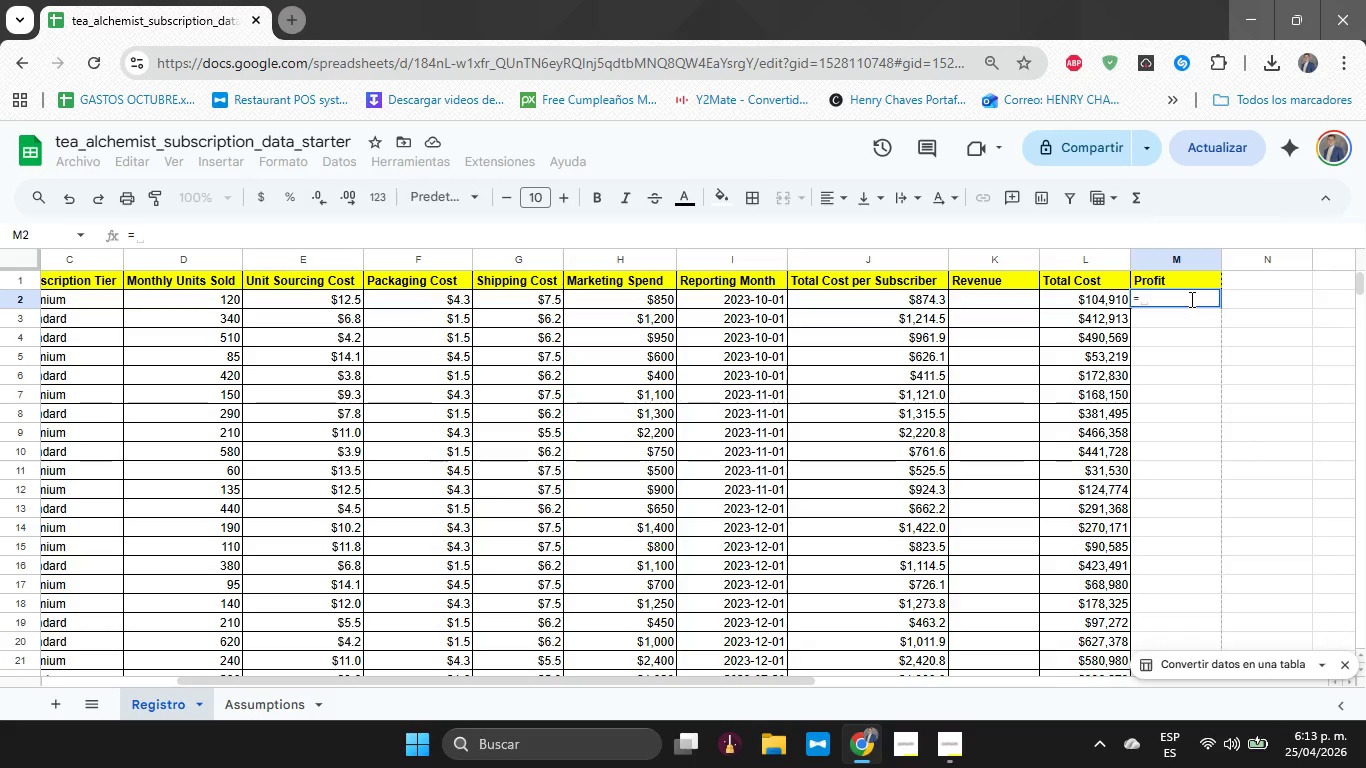 
type(K2-L2)
 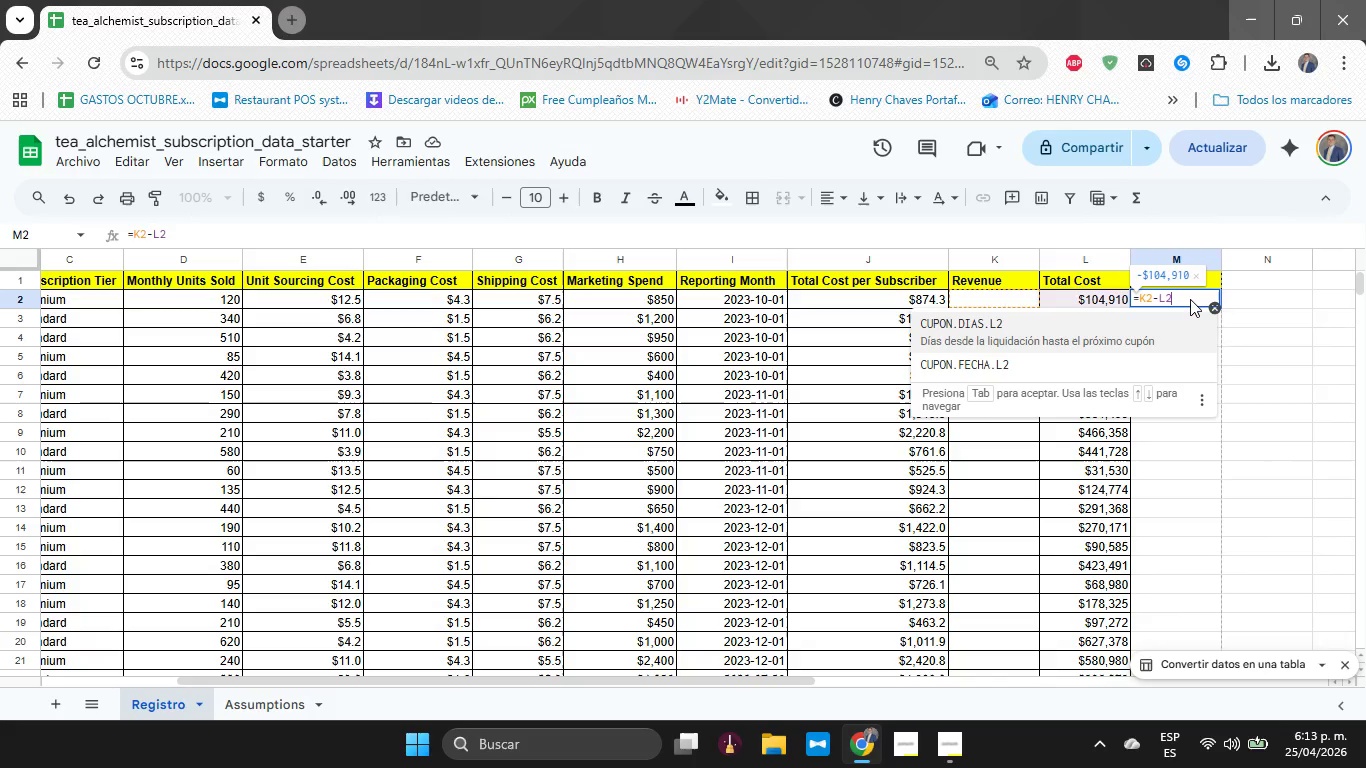 
wait(6.03)
 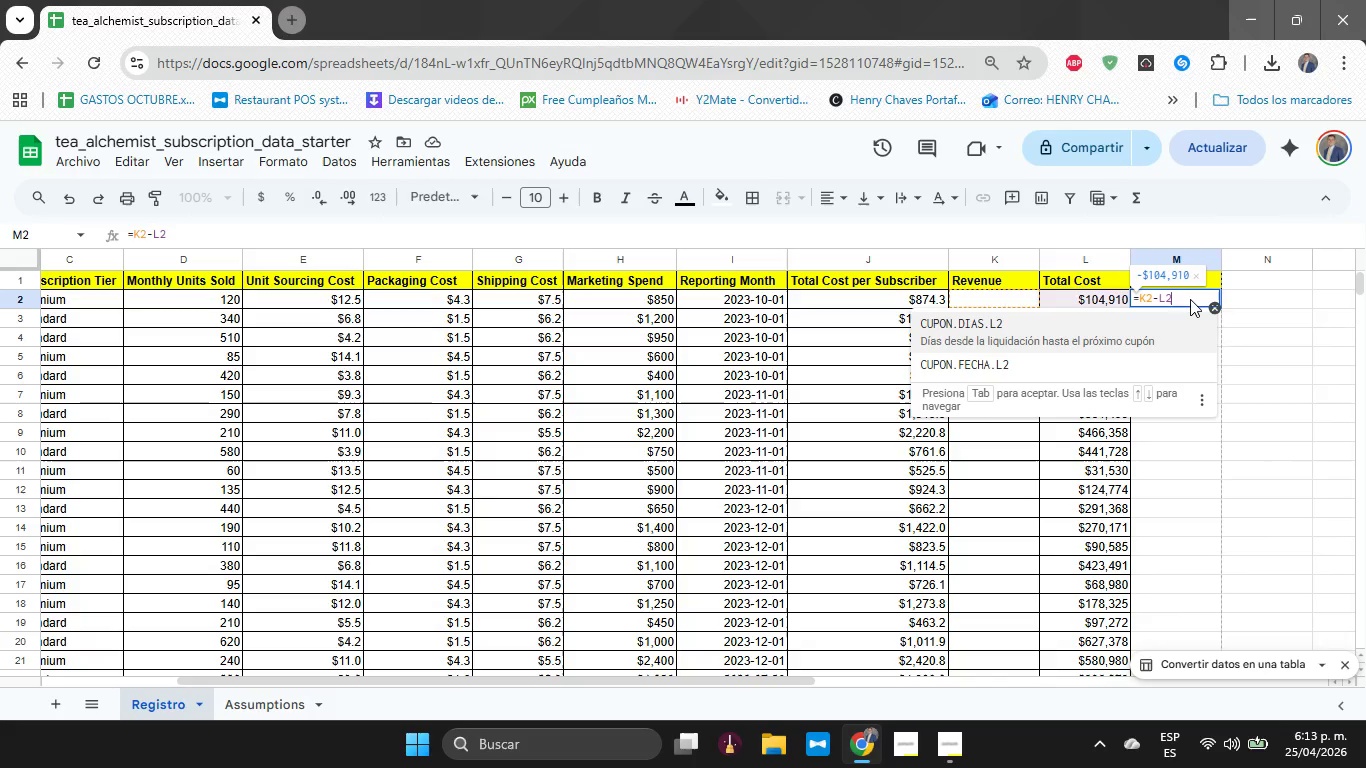 
key(Enter)
 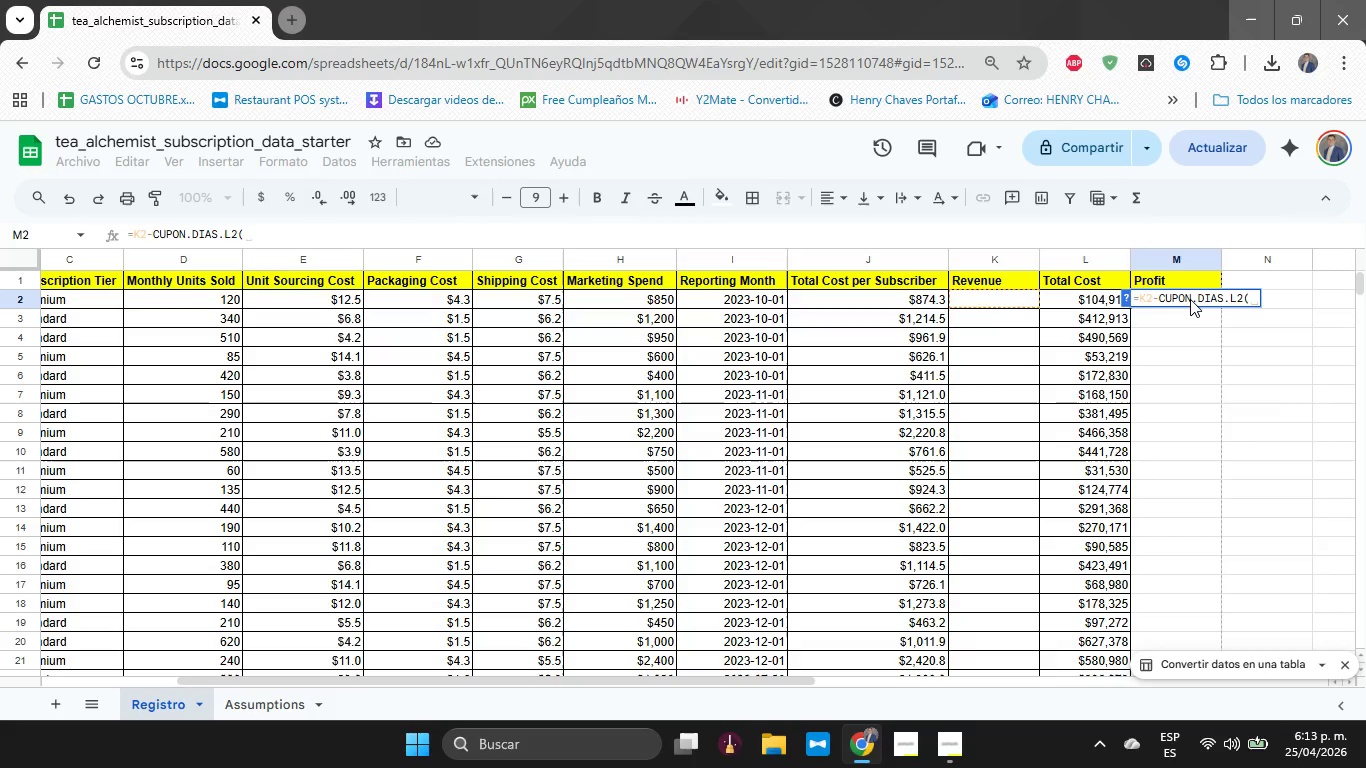 
wait(5.52)
 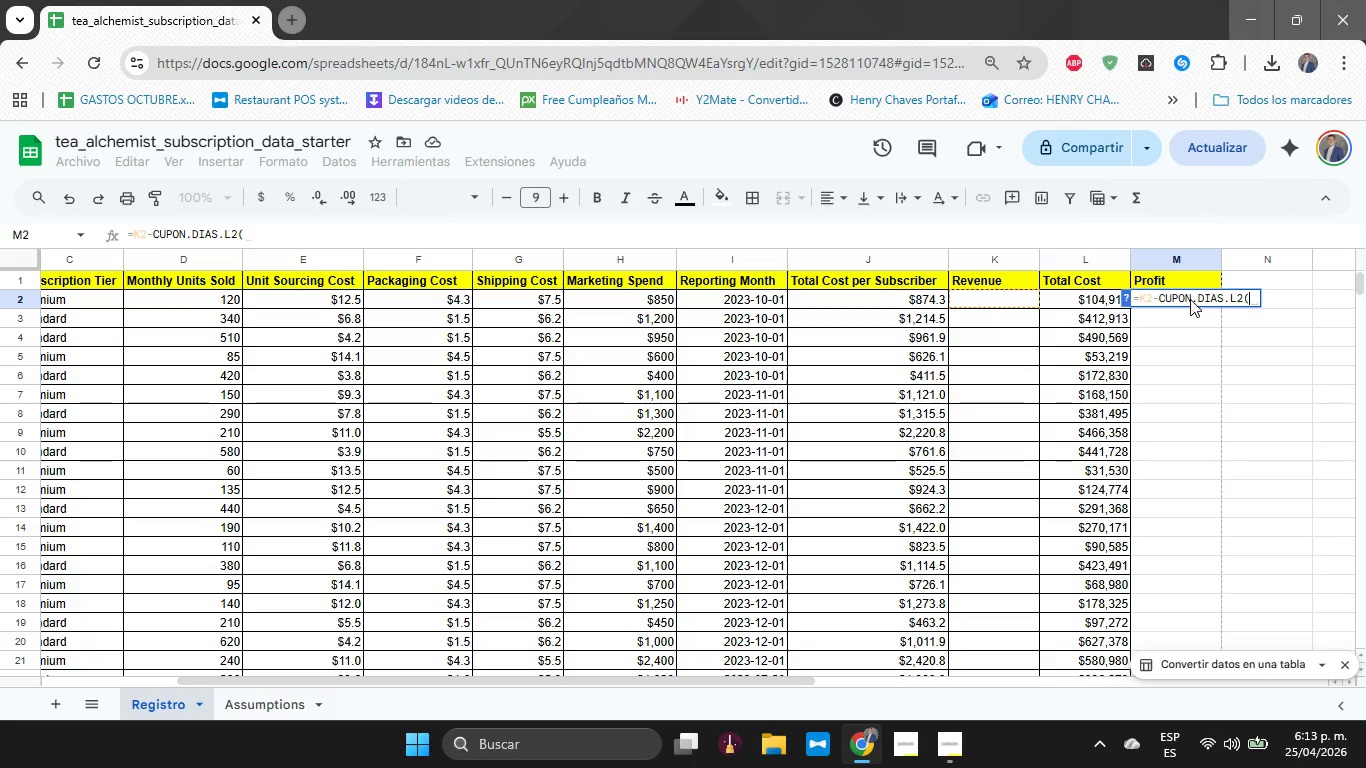 
key(Enter)
 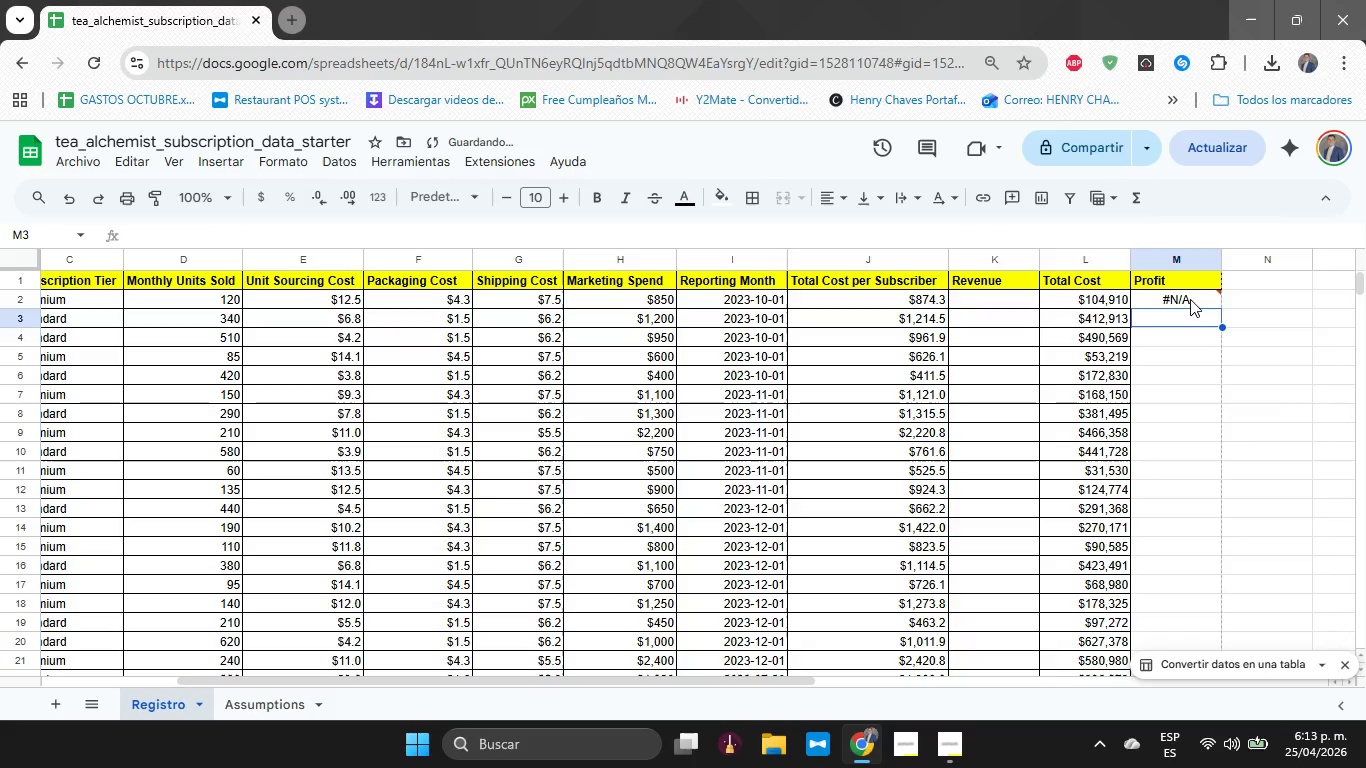 
key(ArrowUp)
 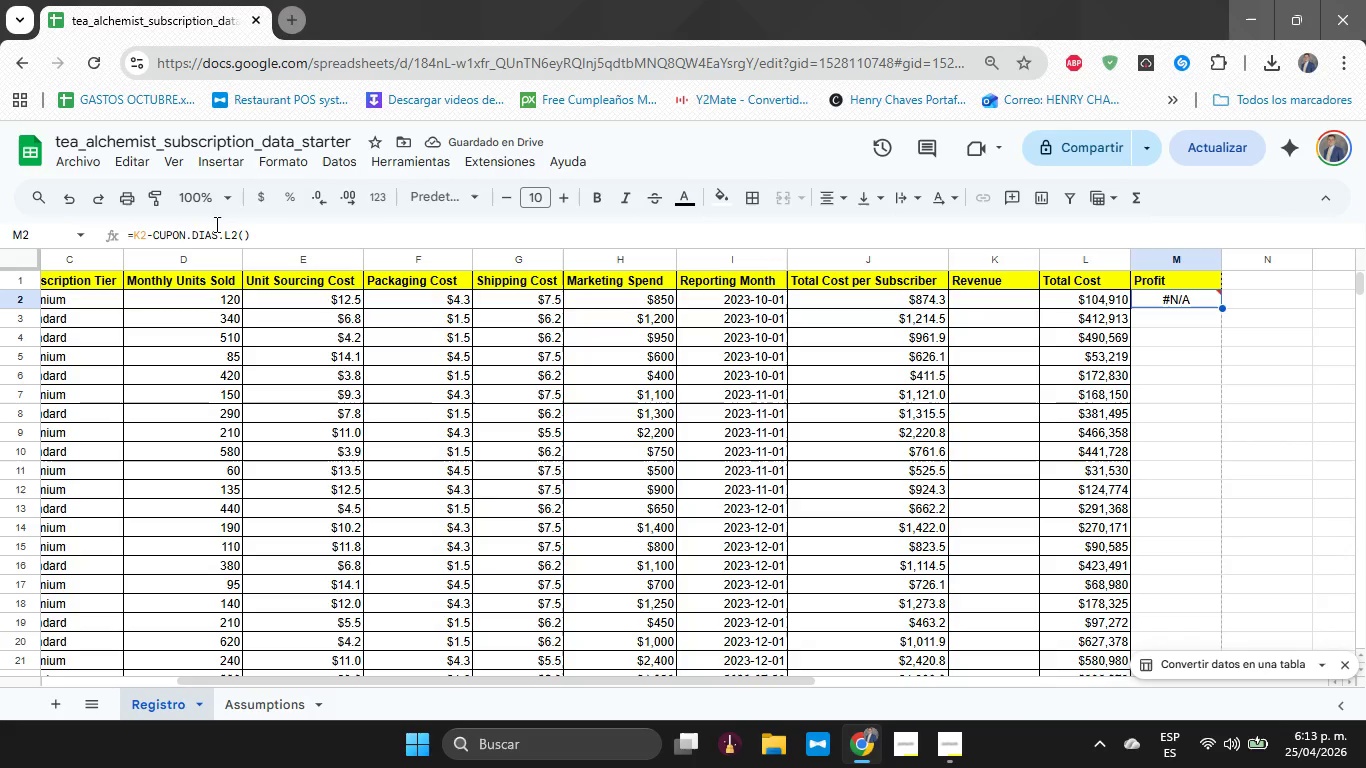 
left_click([176, 233])
 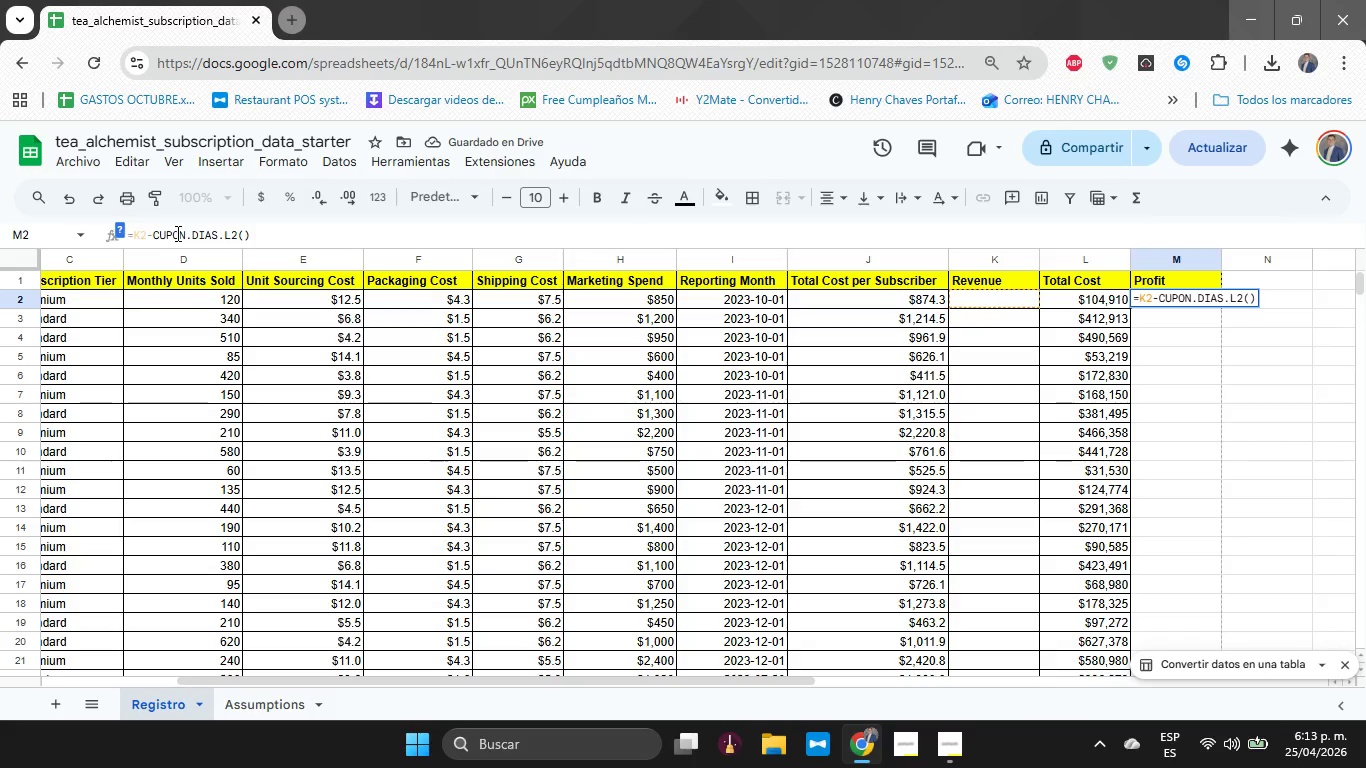 
key(Backspace)
 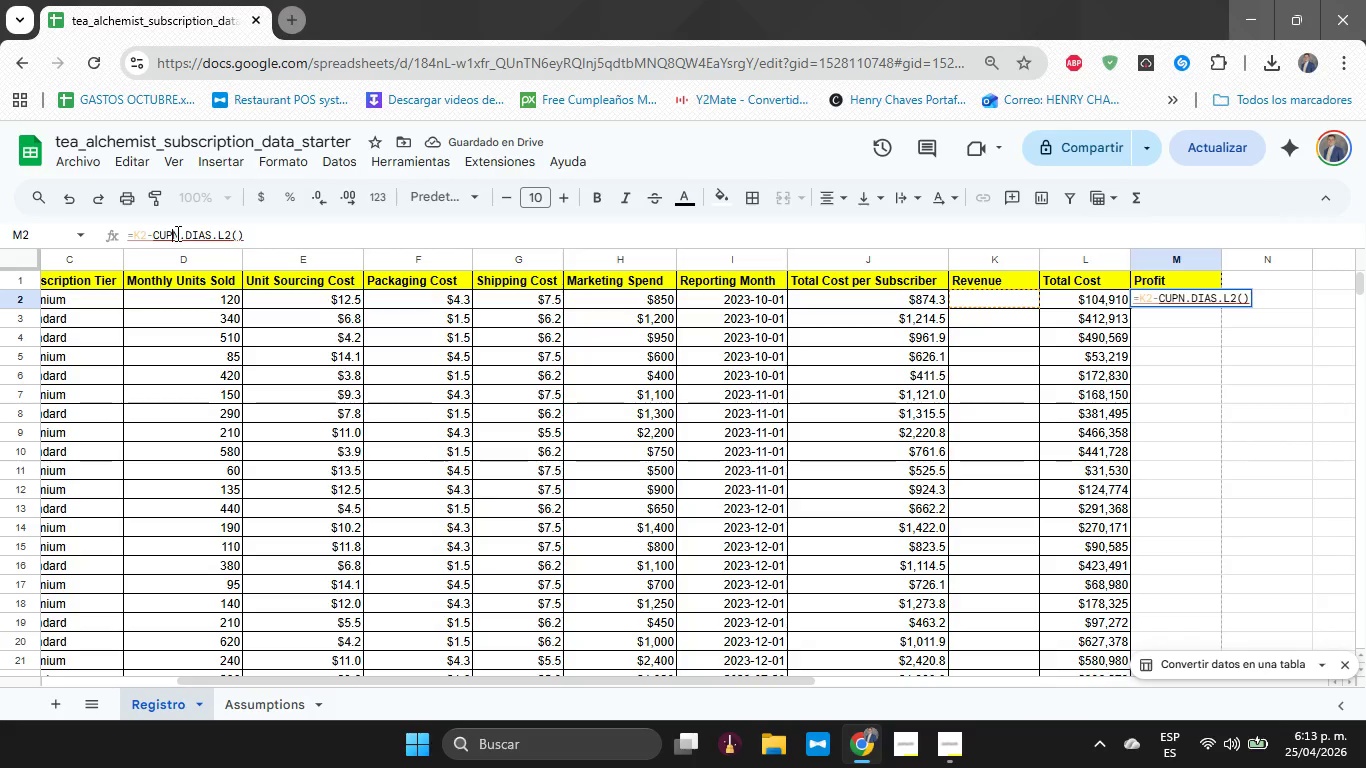 
key(Backspace)
 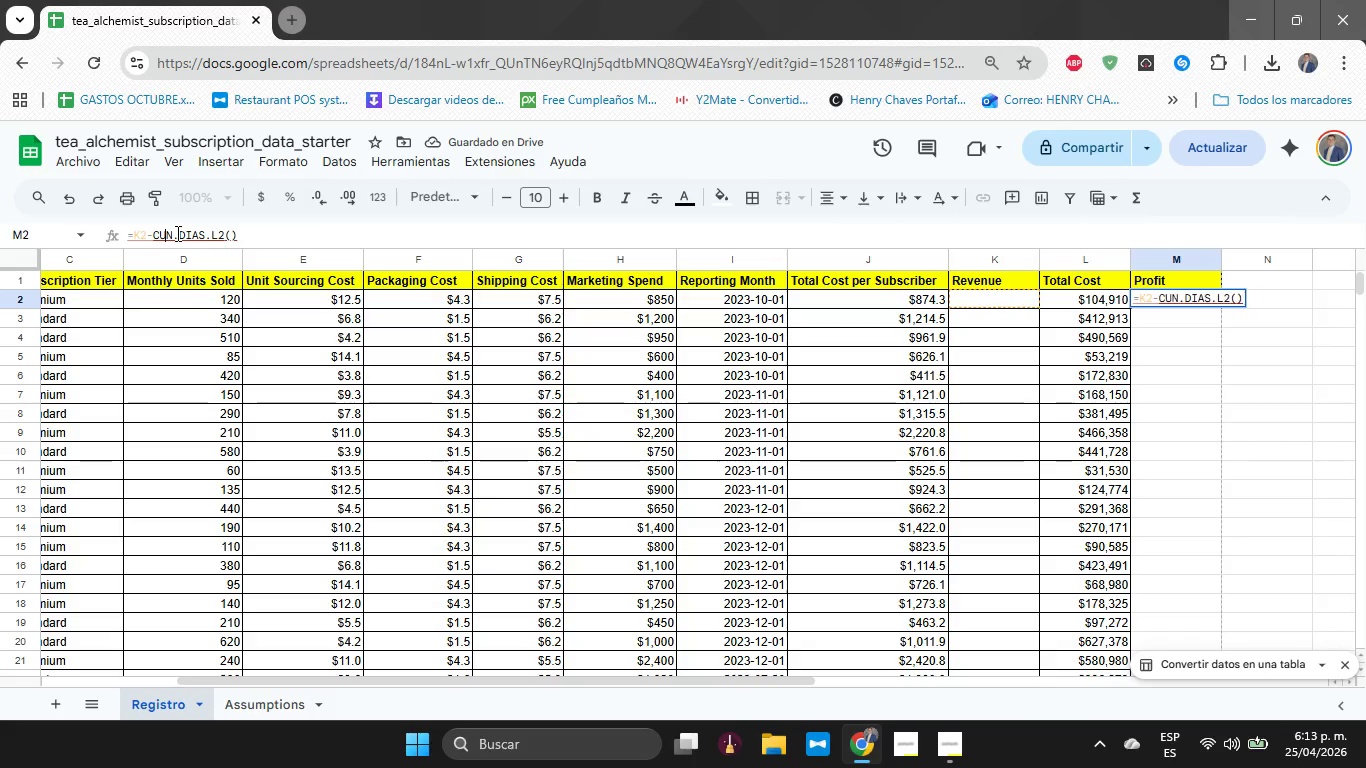 
key(Backspace)
 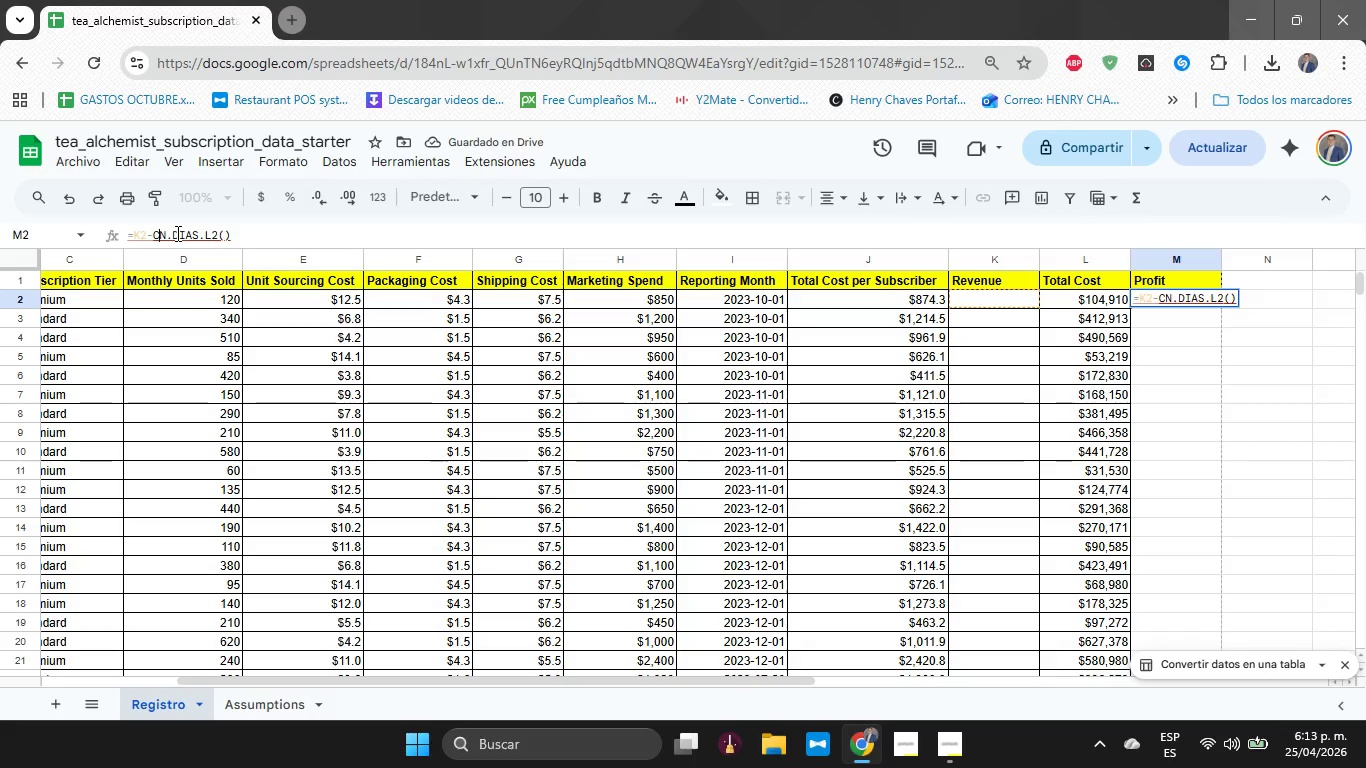 
key(Backspace)
 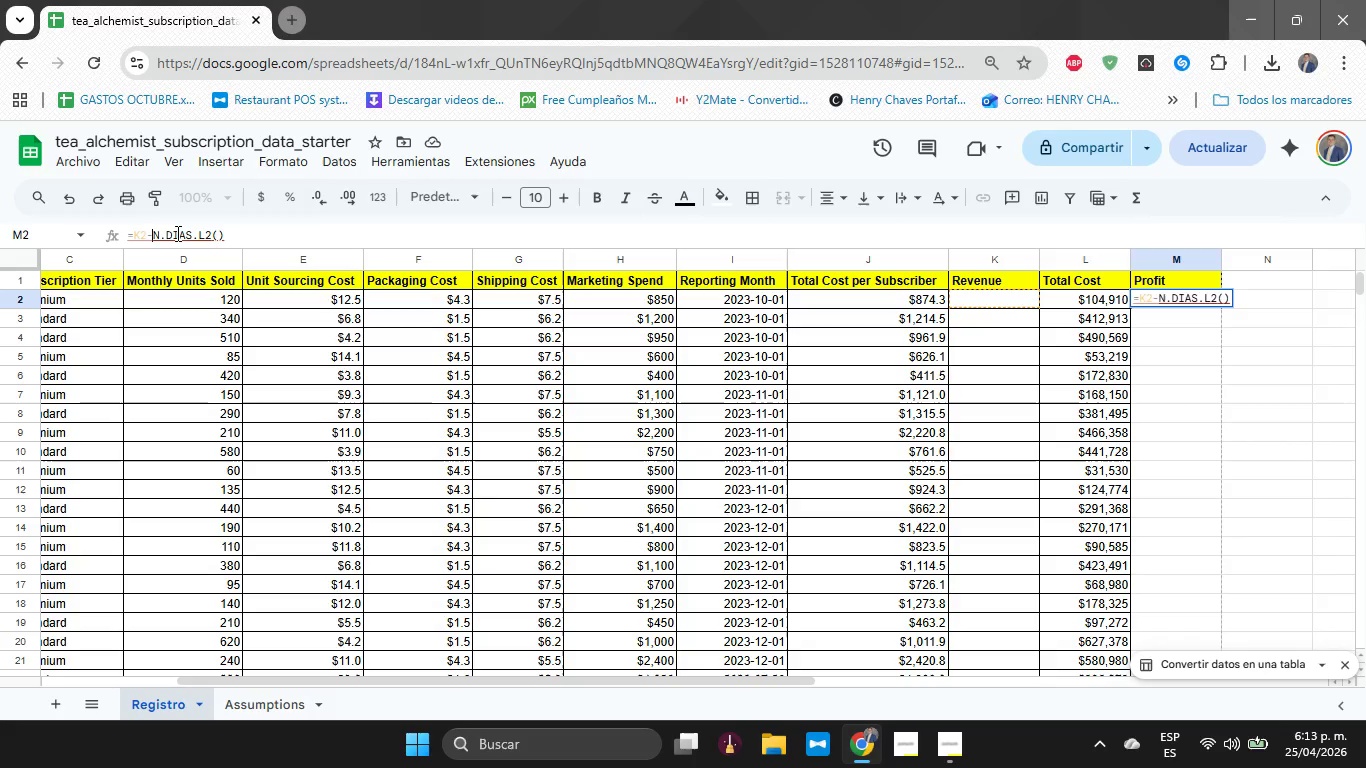 
key(Delete)
 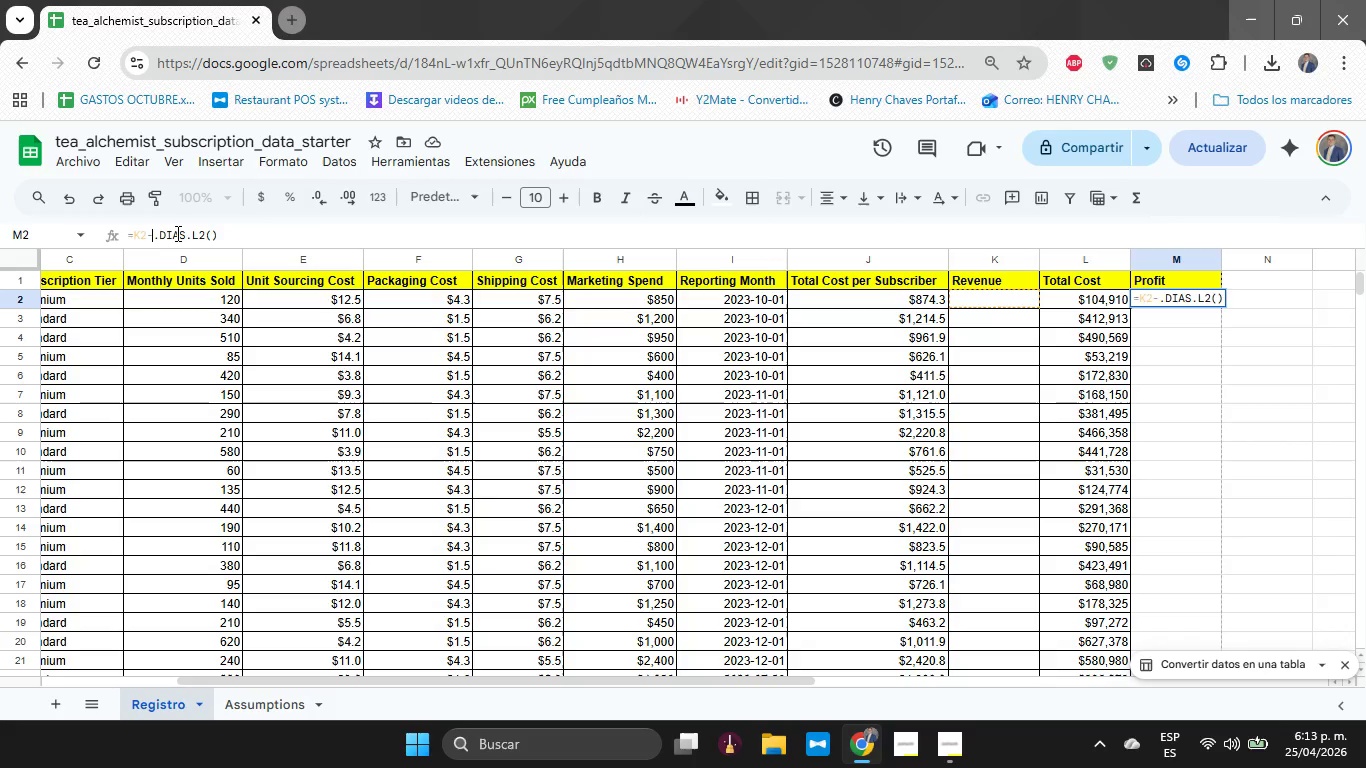 
key(Delete)
 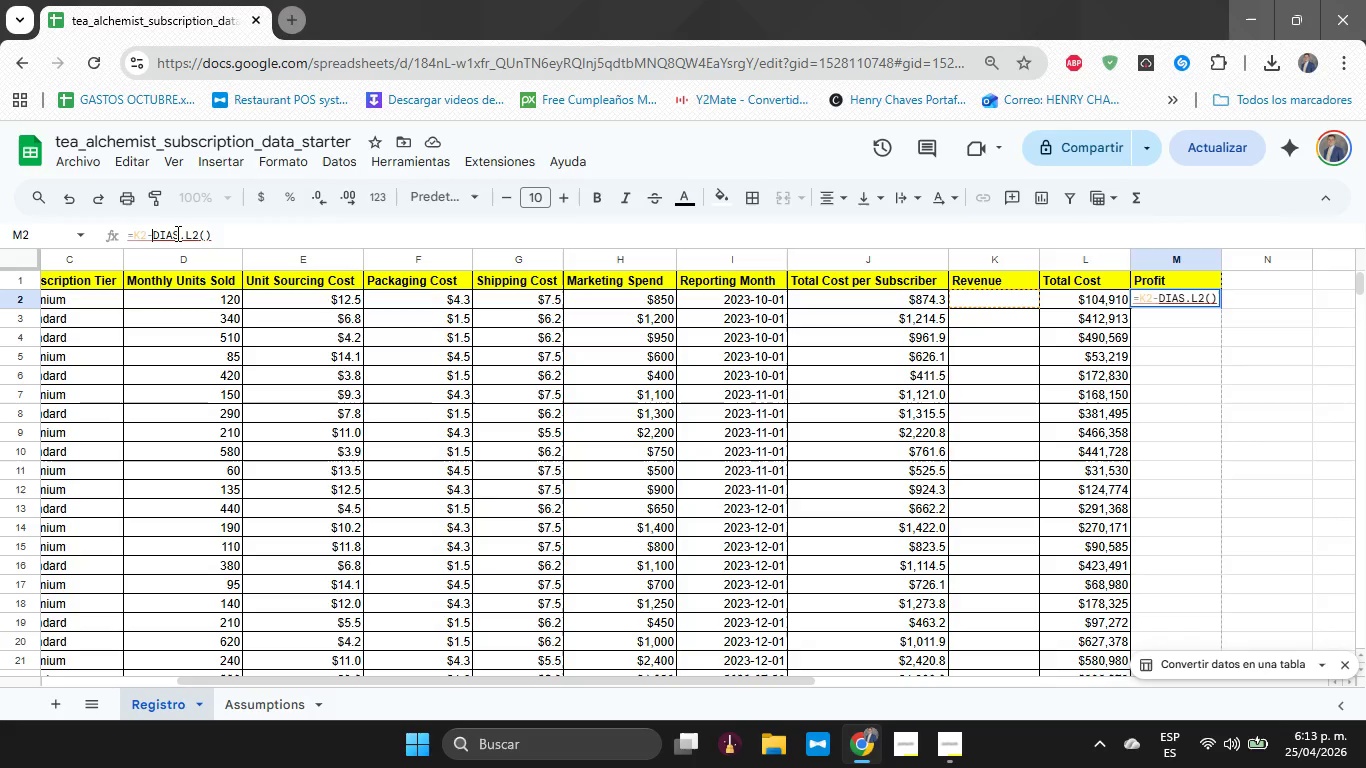 
key(Delete)
 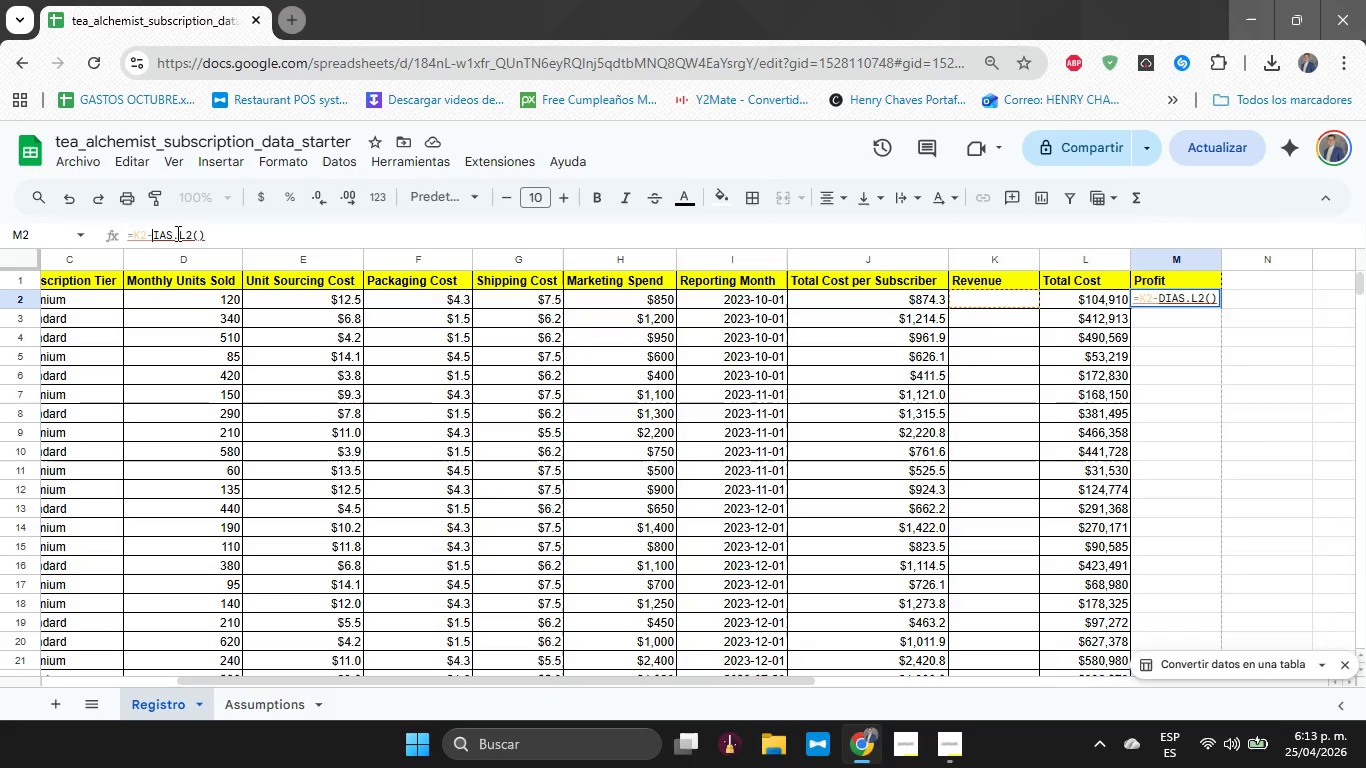 
key(Delete)
 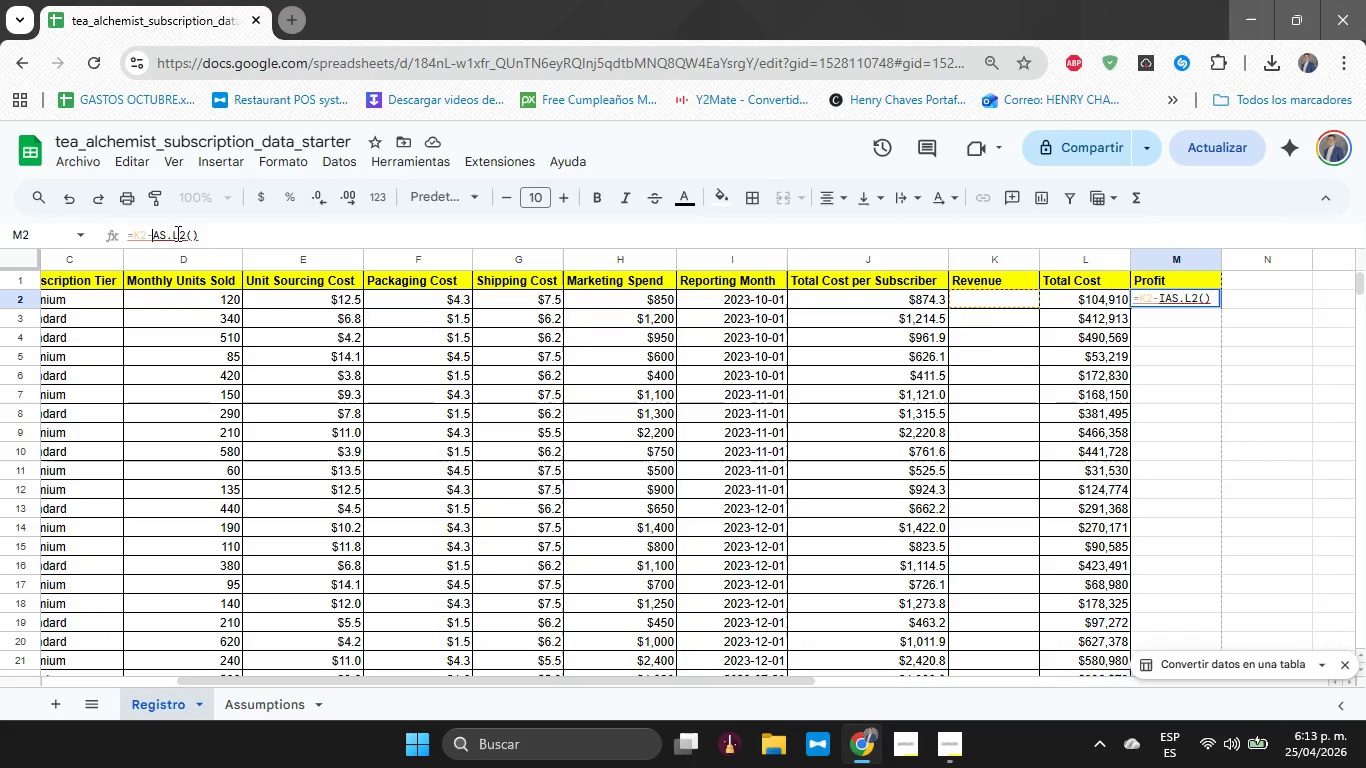 
key(Delete)
 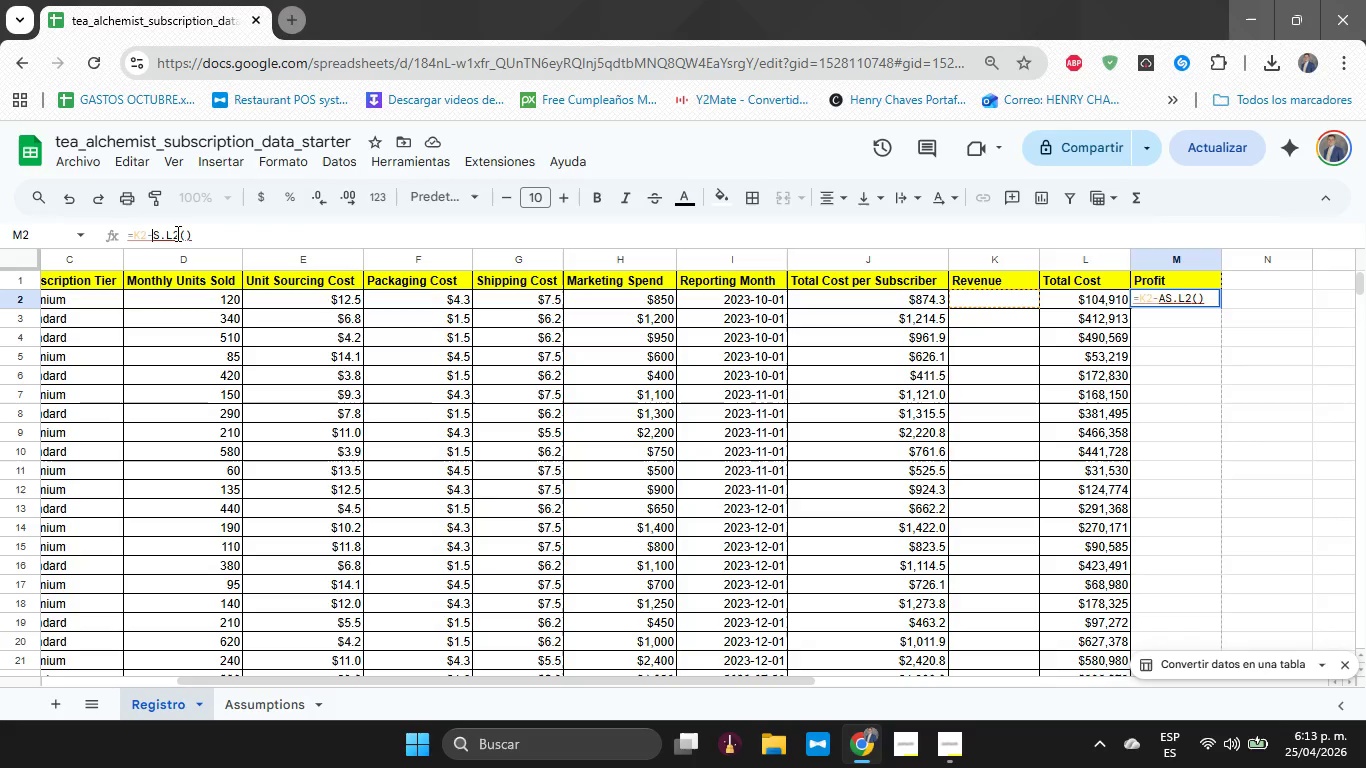 
key(Delete)
 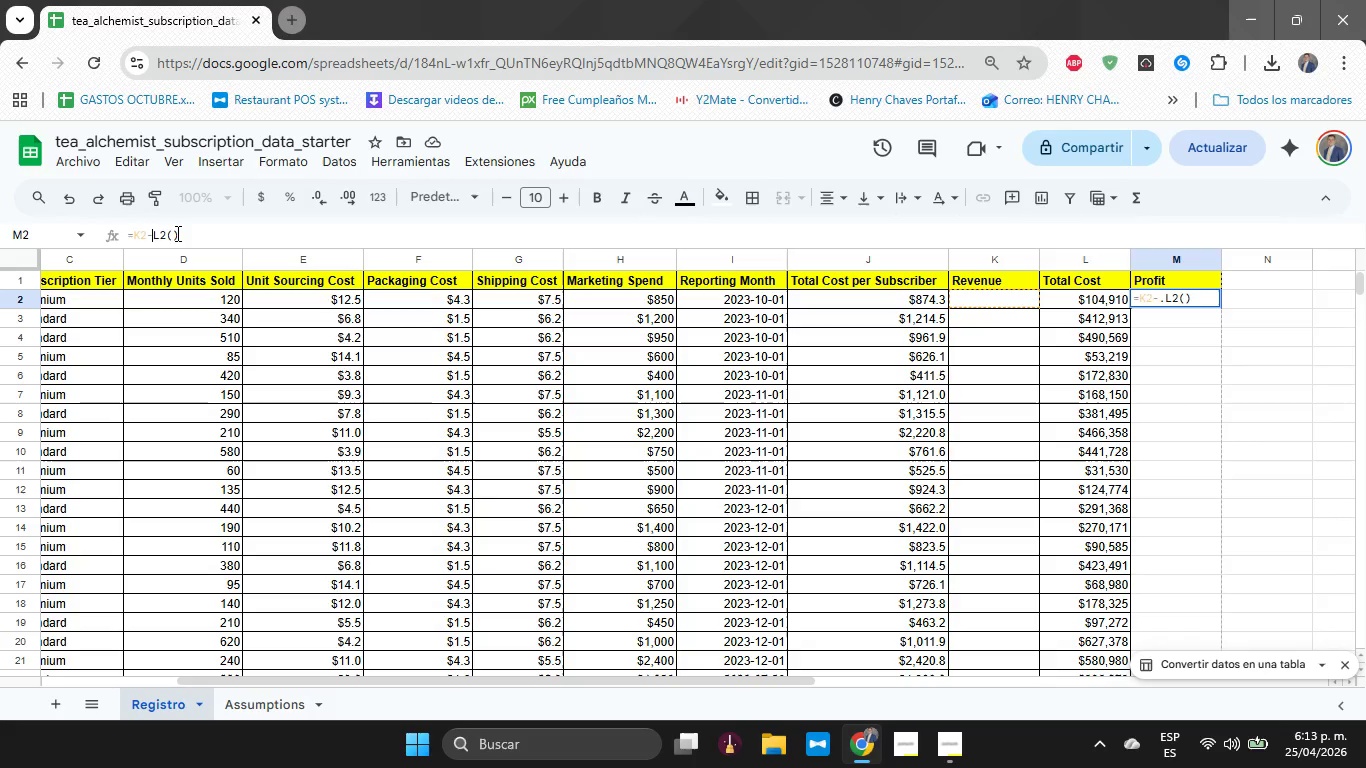 
key(Delete)
 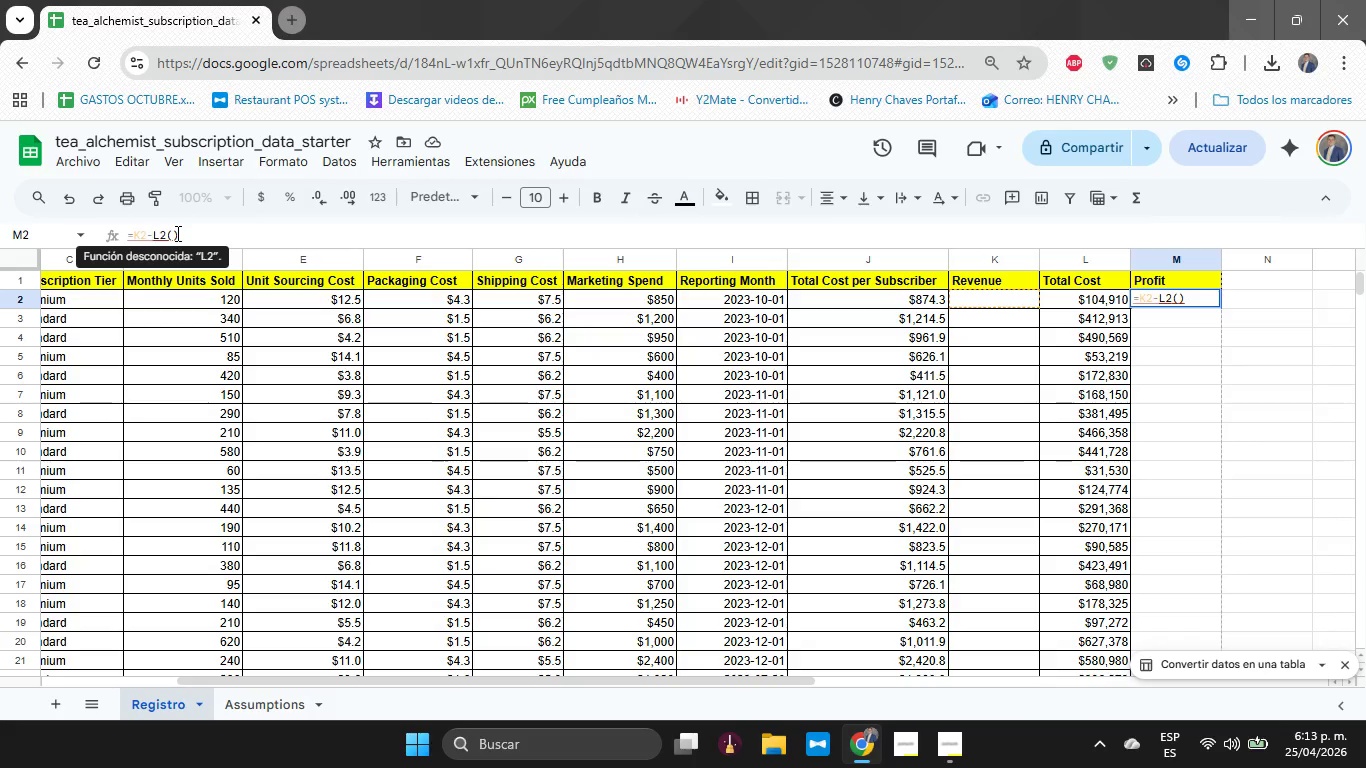 
key(Delete)
 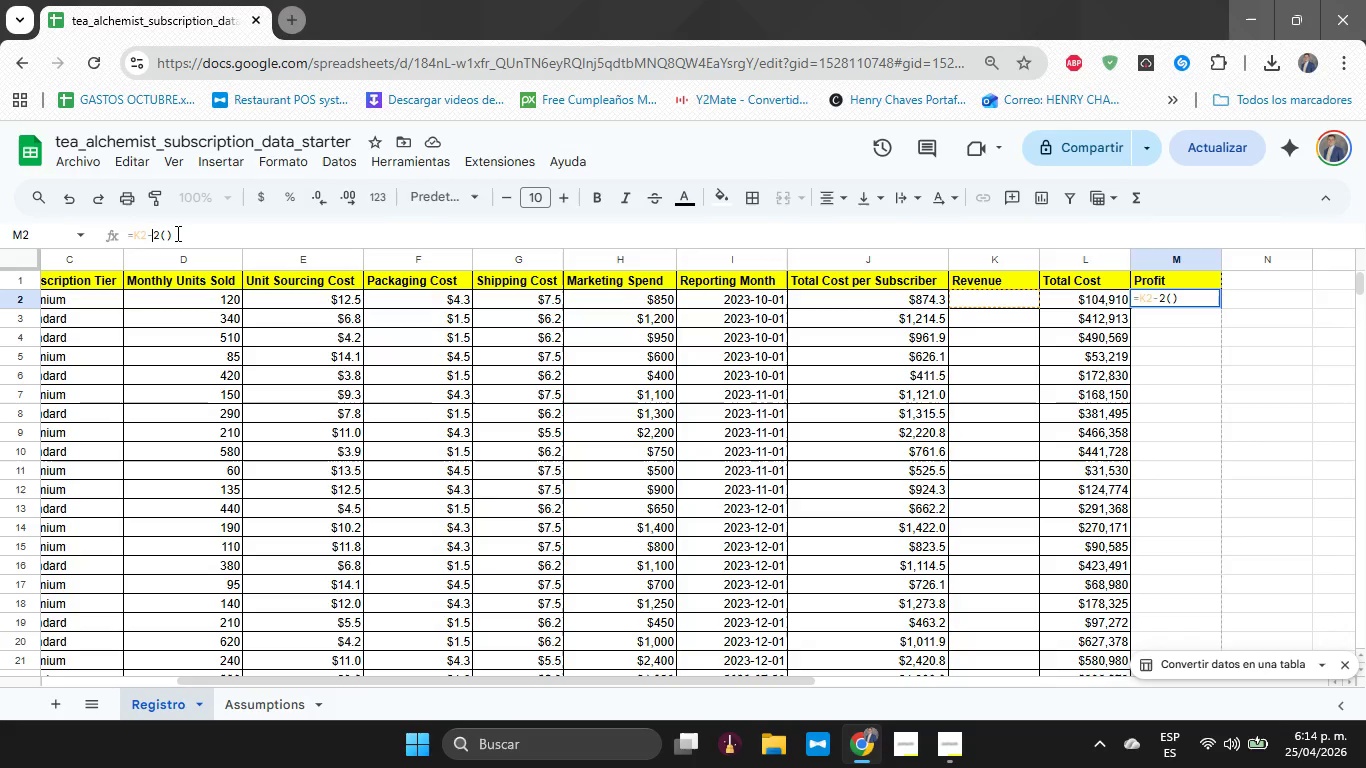 
key(L)
 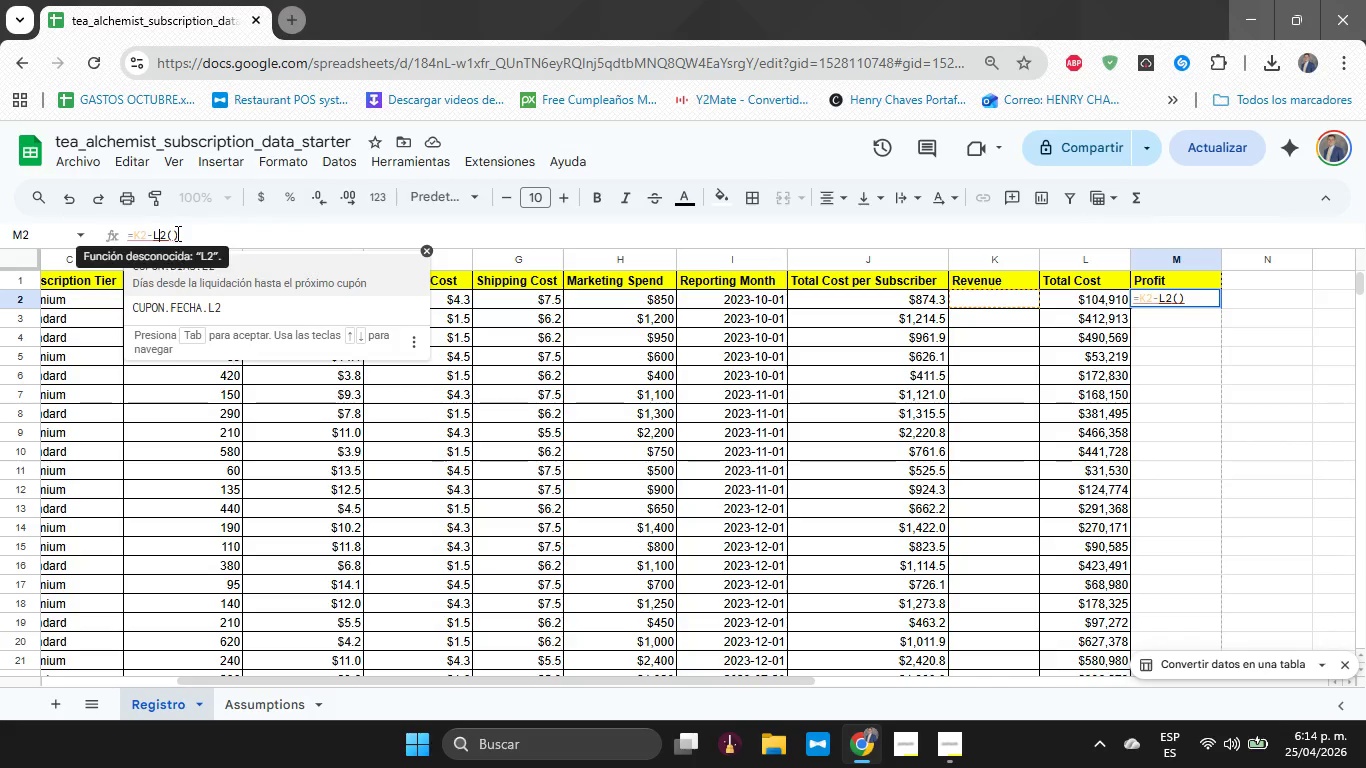 
key(Enter)
 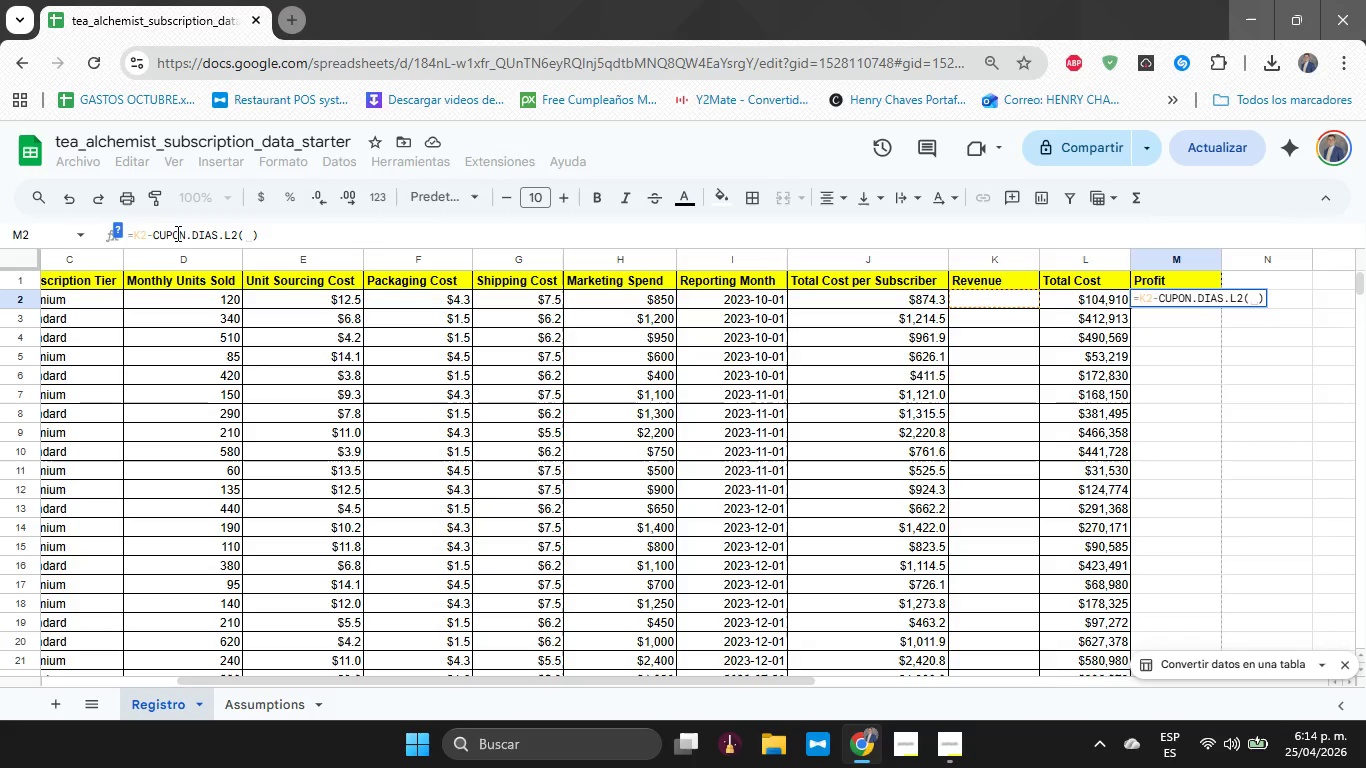 
hold_key(key=Delete, duration=0.72)
 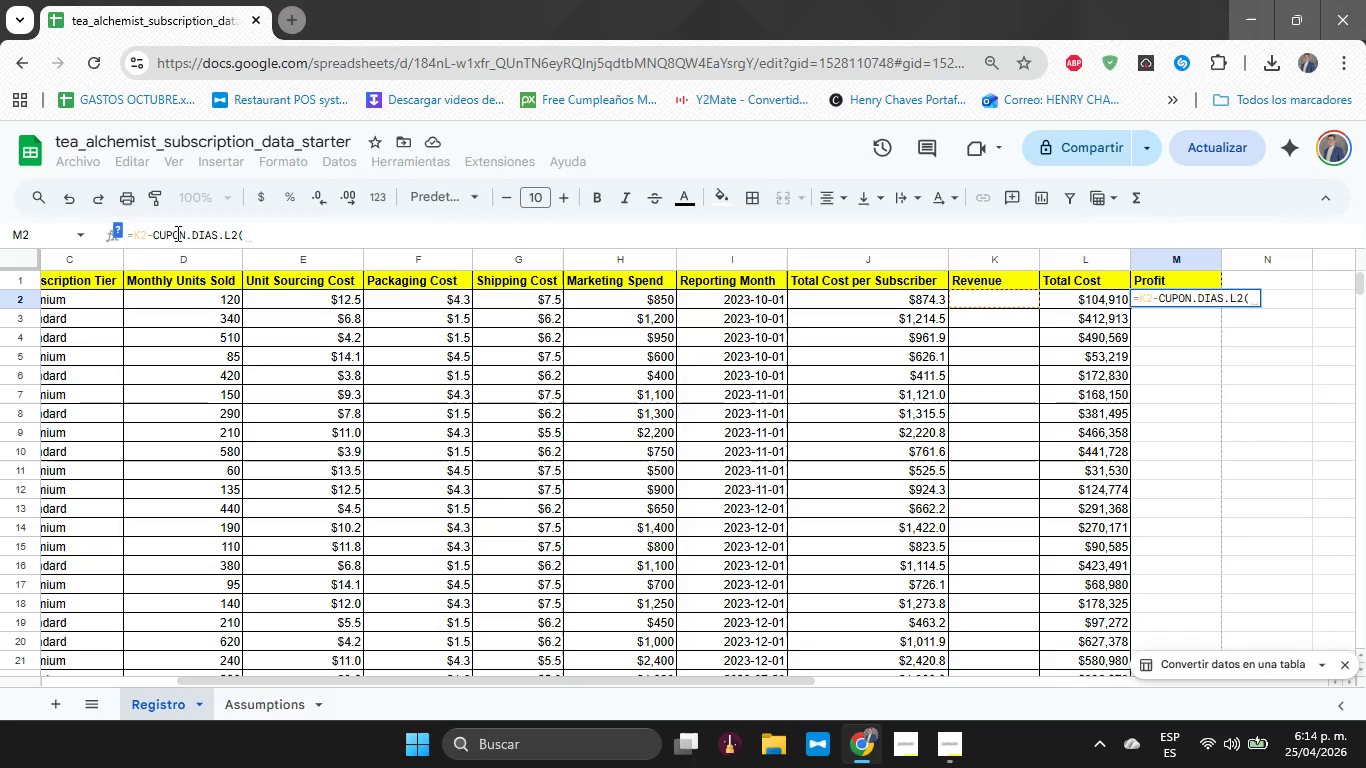 
key(Backspace)
 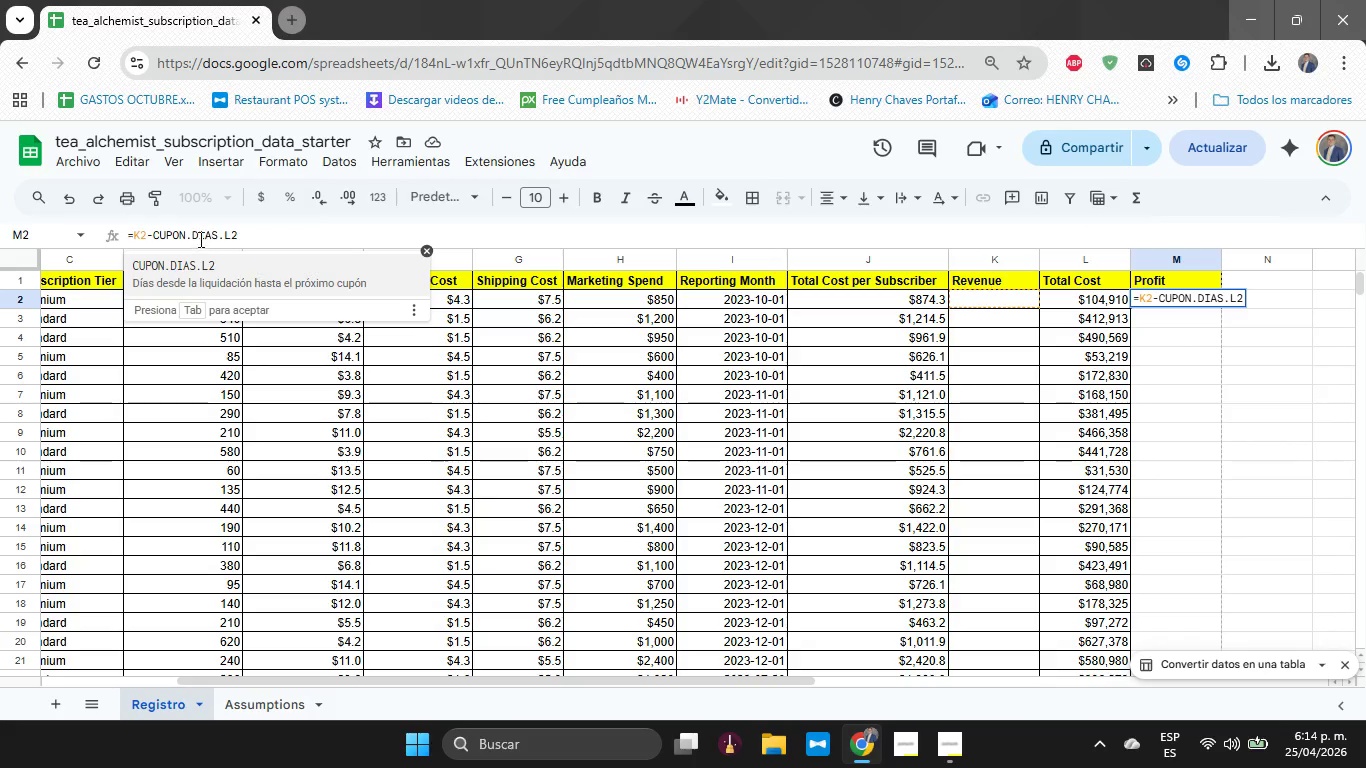 
left_click([187, 238])
 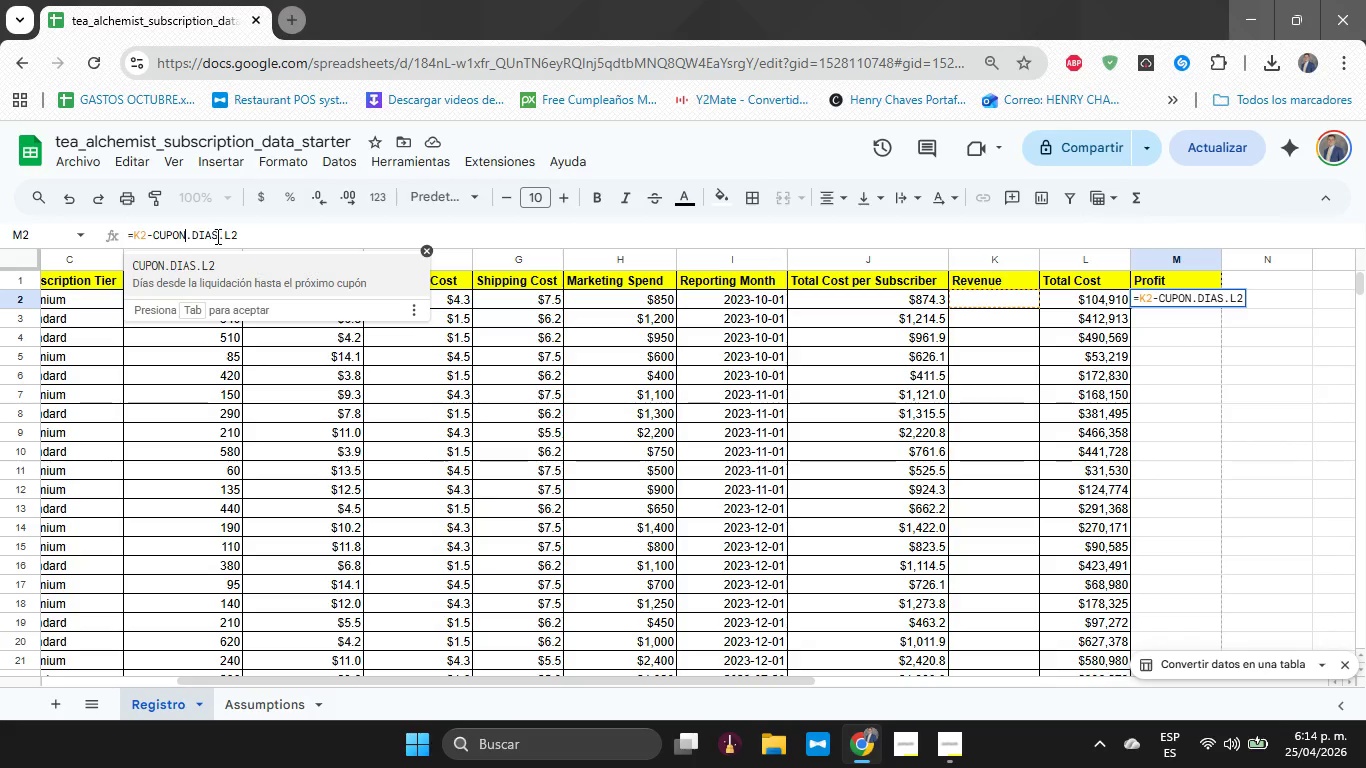 
left_click([217, 234])
 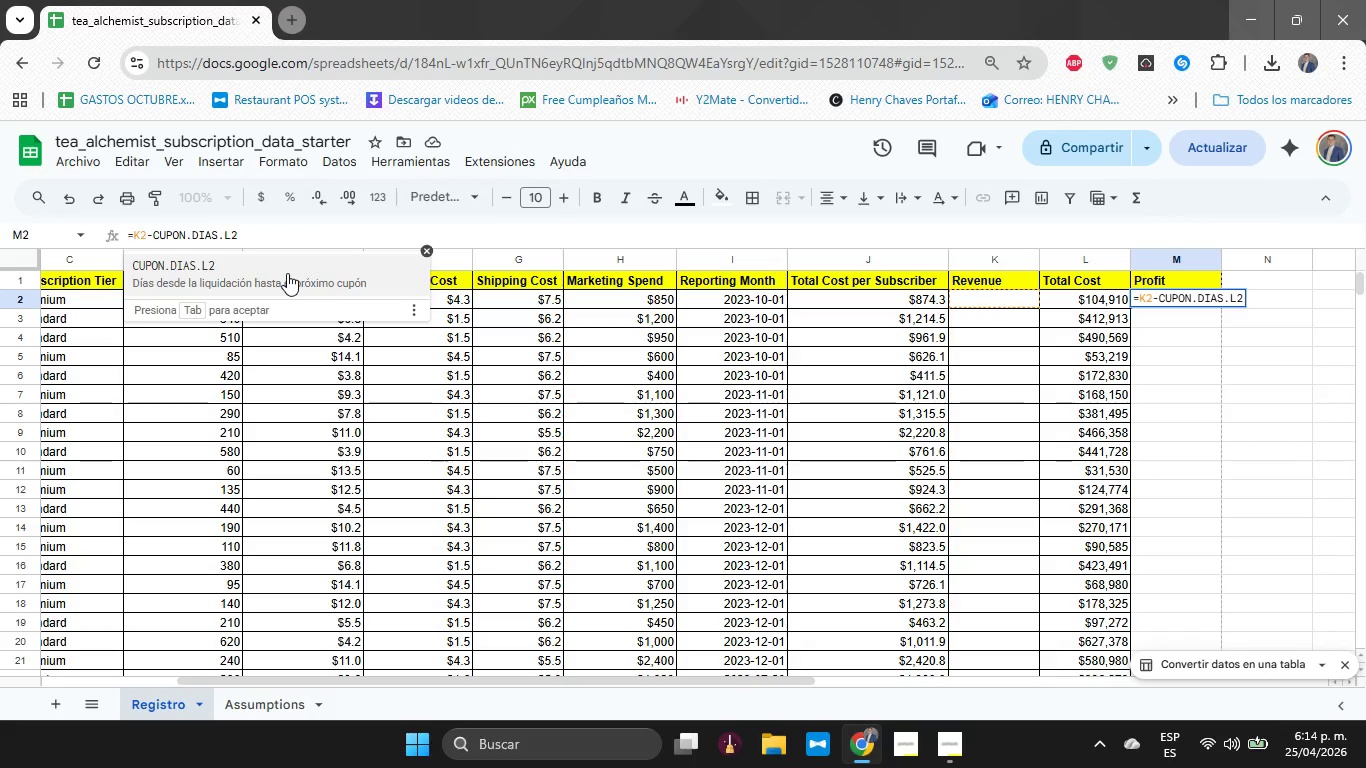 
key(ArrowRight)
 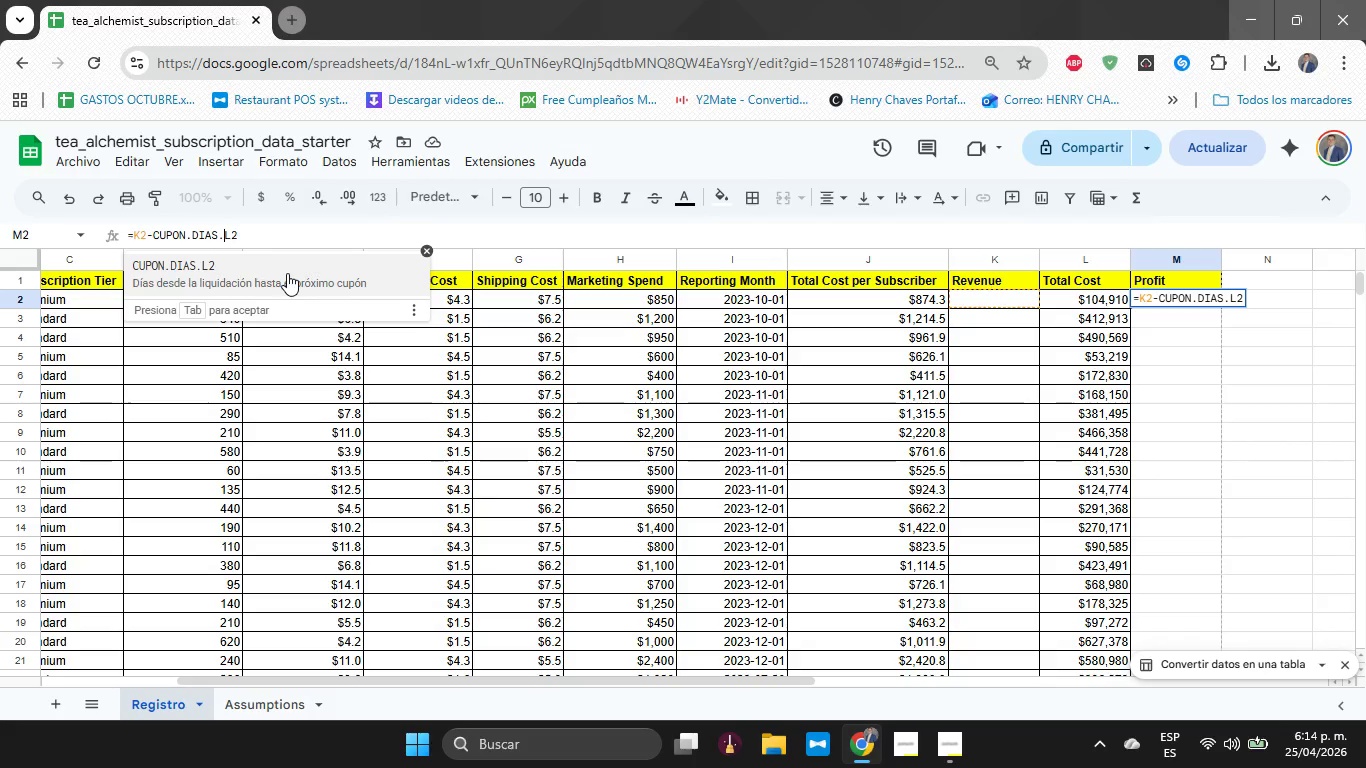 
key(Backspace)
 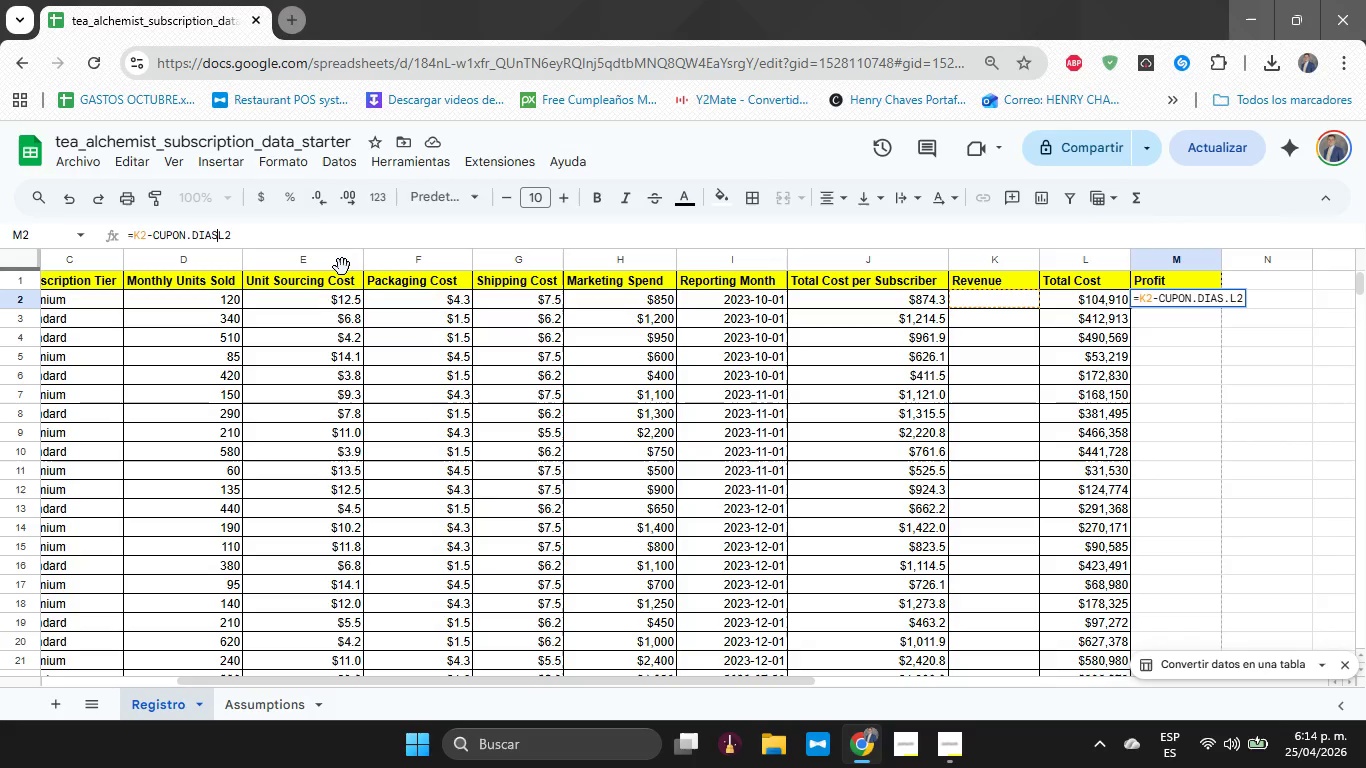 
key(Backspace)
 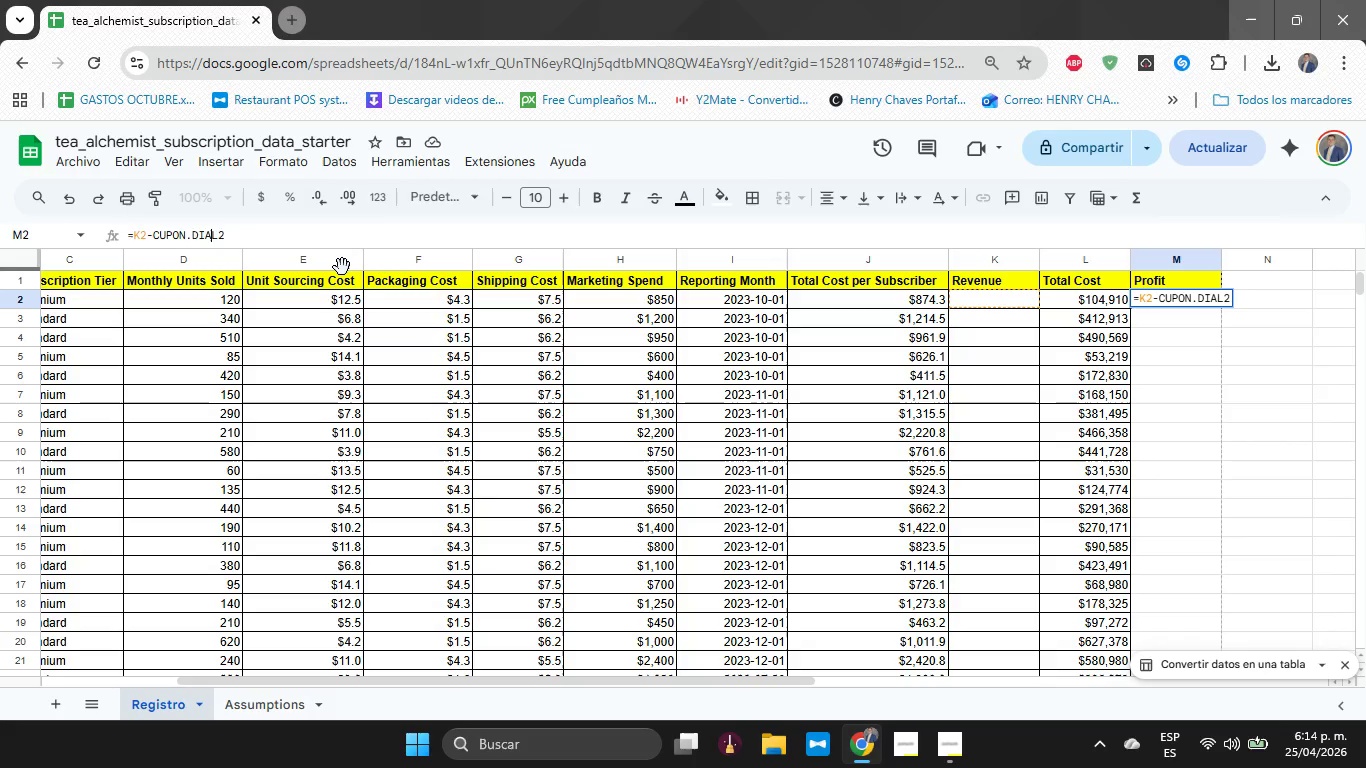 
key(Backspace)
 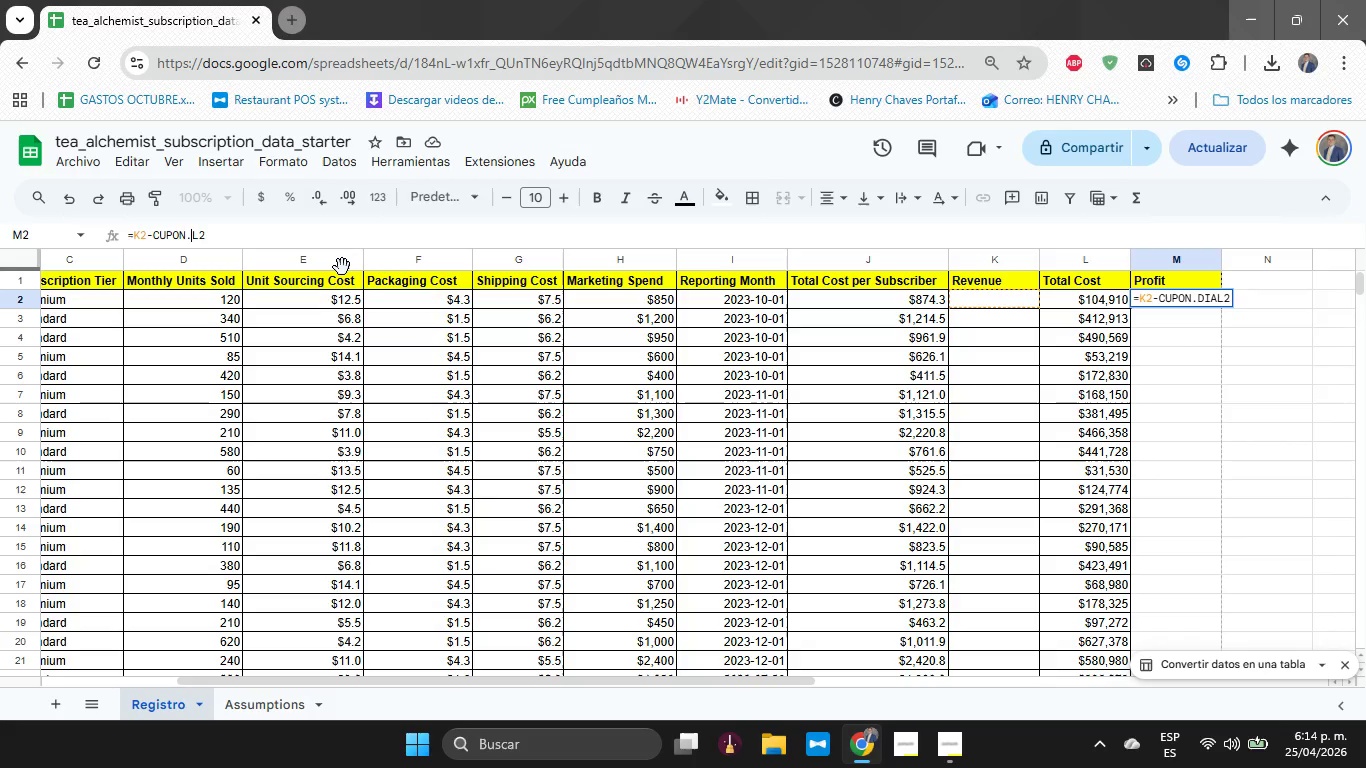 
key(Backspace)
 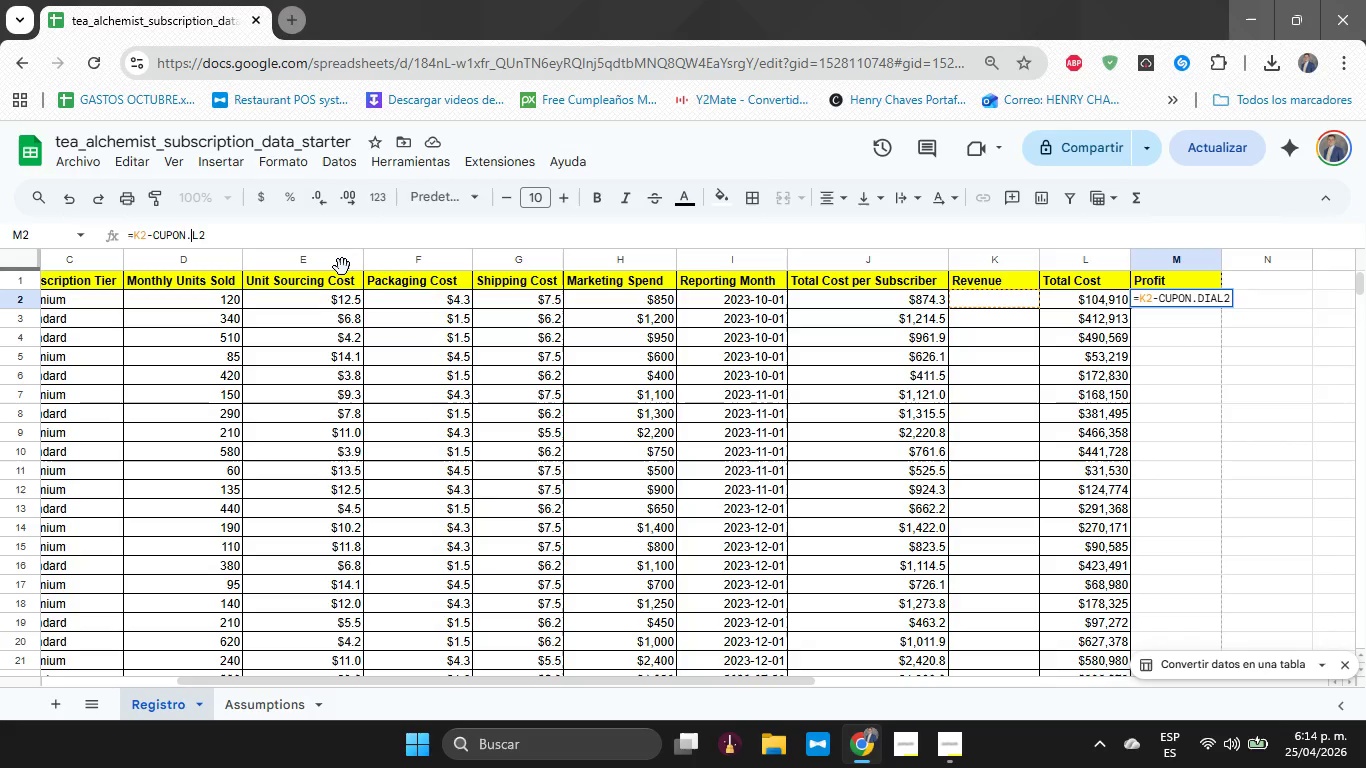 
key(Backspace)
 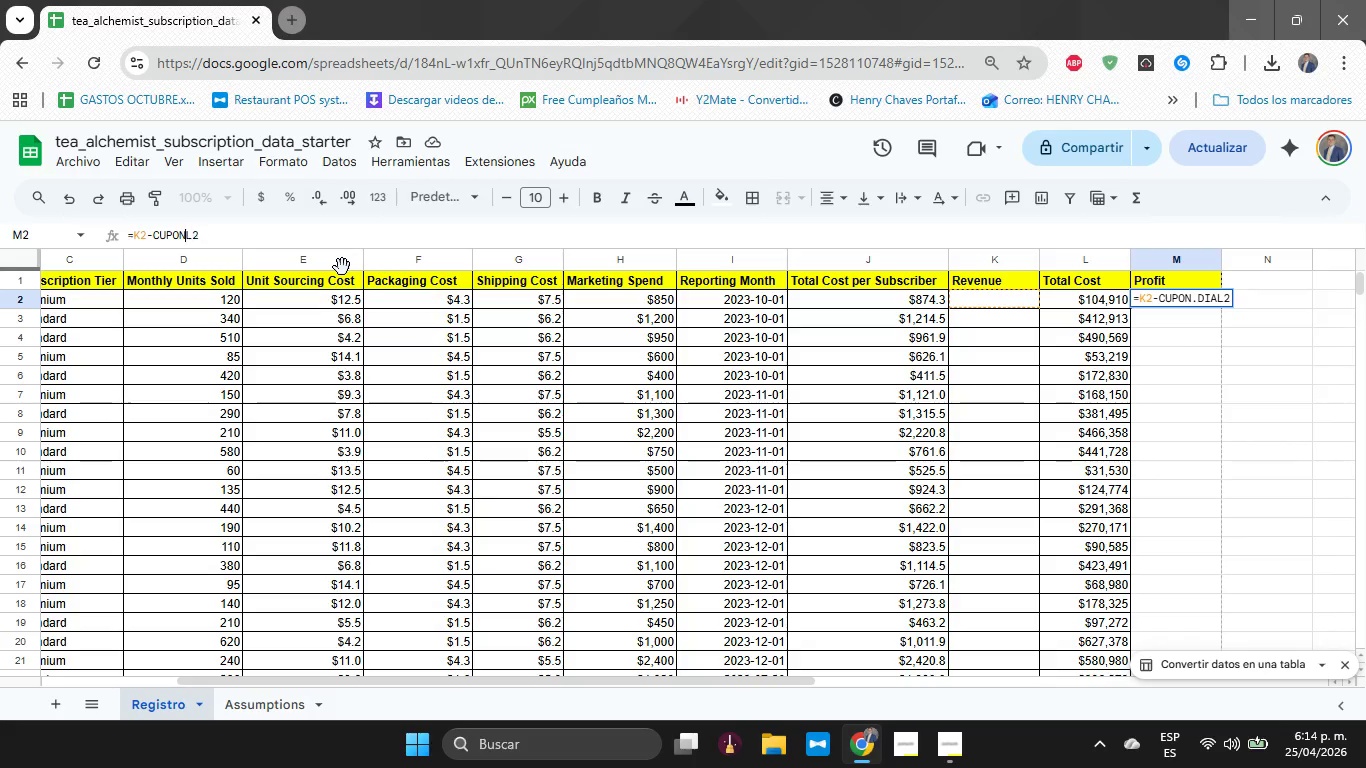 
key(Backspace)
 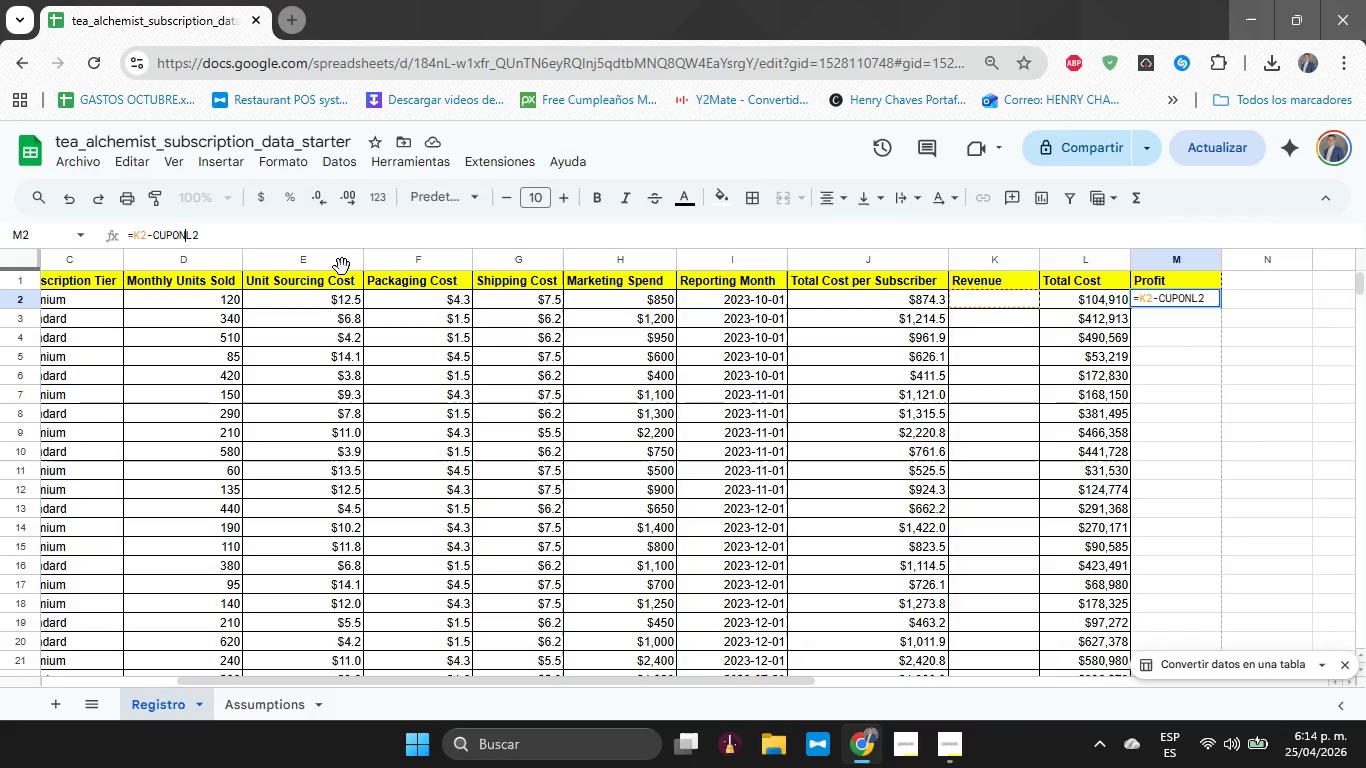 
key(Backspace)
 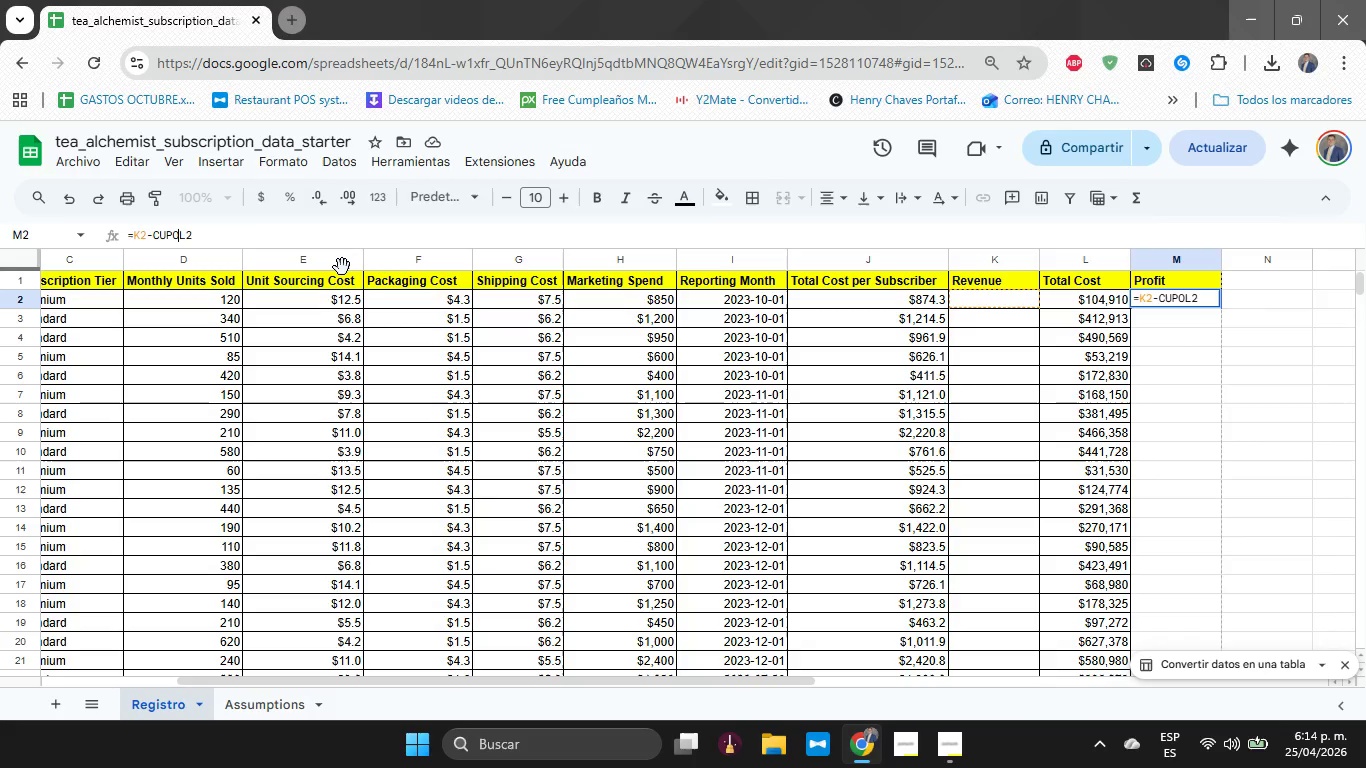 
key(Backspace)
 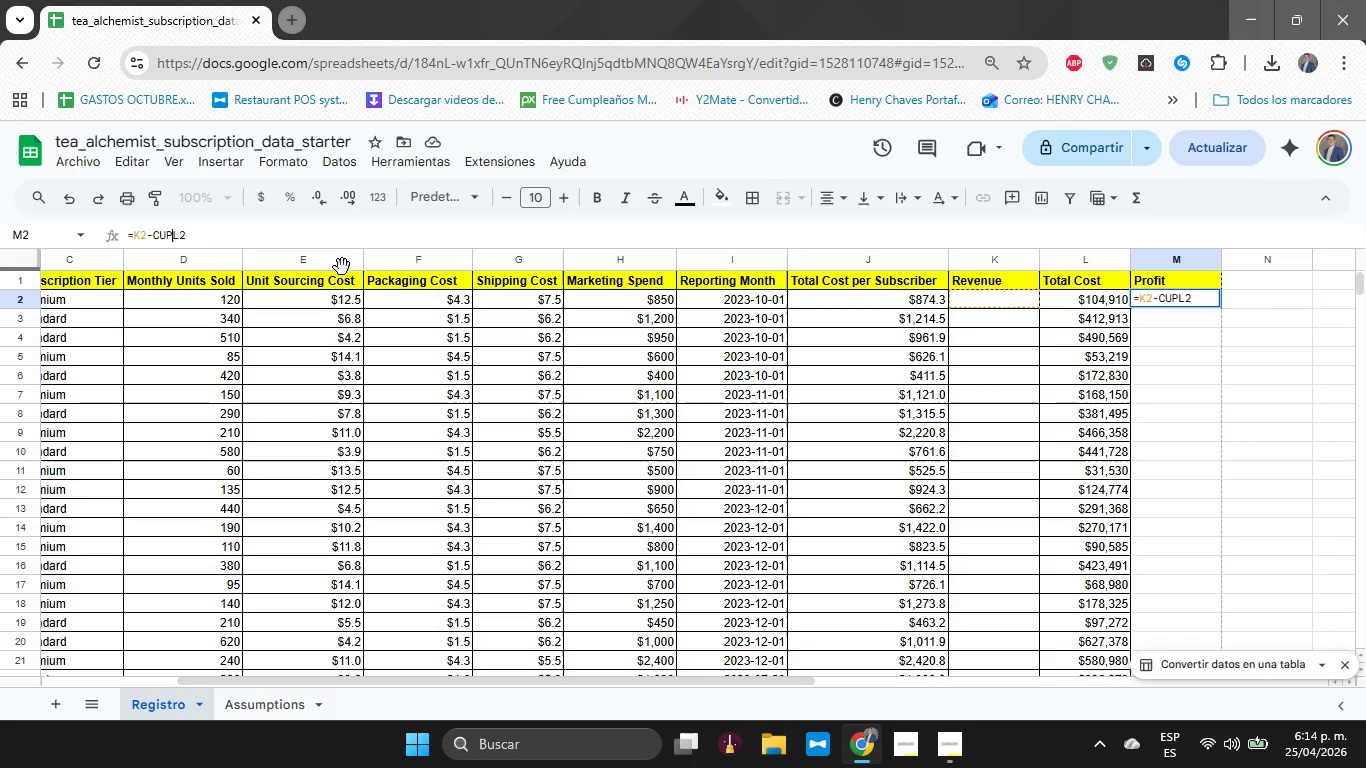 
key(Backspace)
 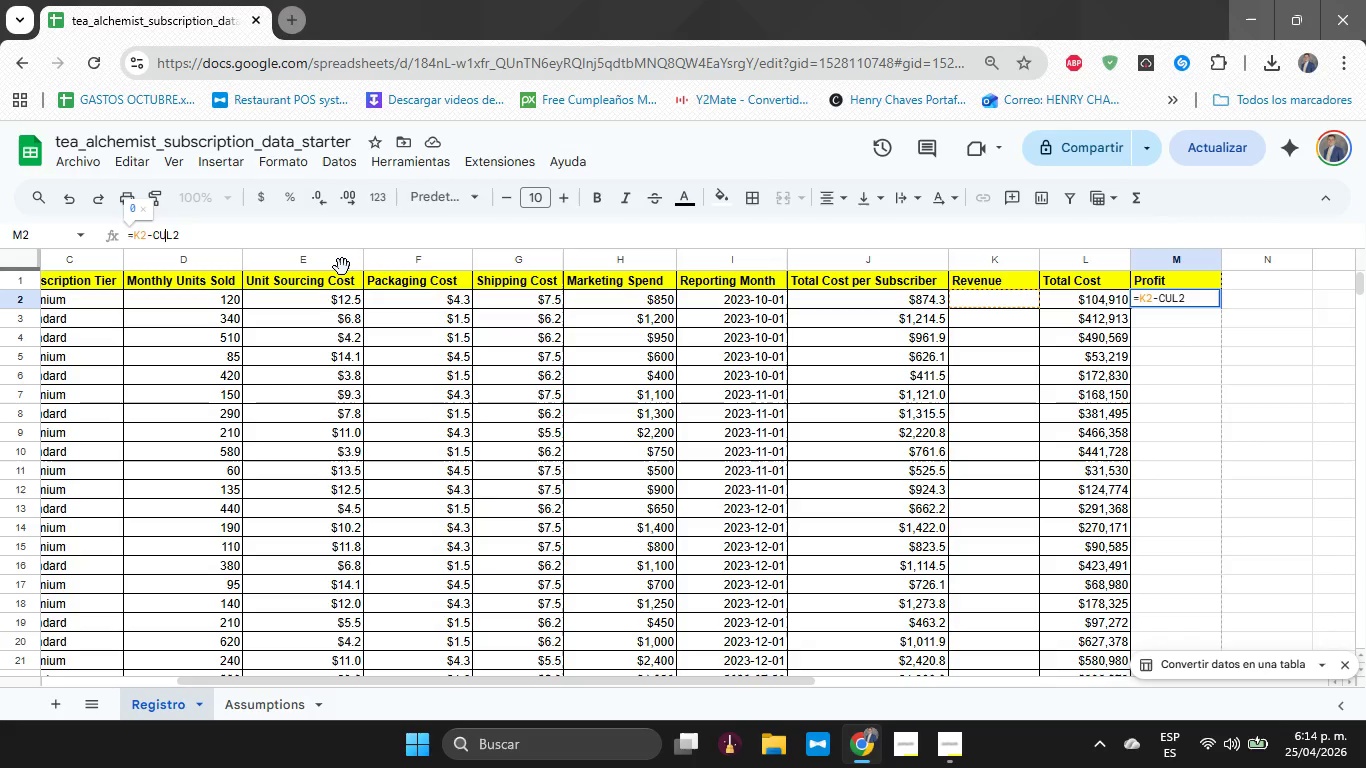 
key(Backspace)
 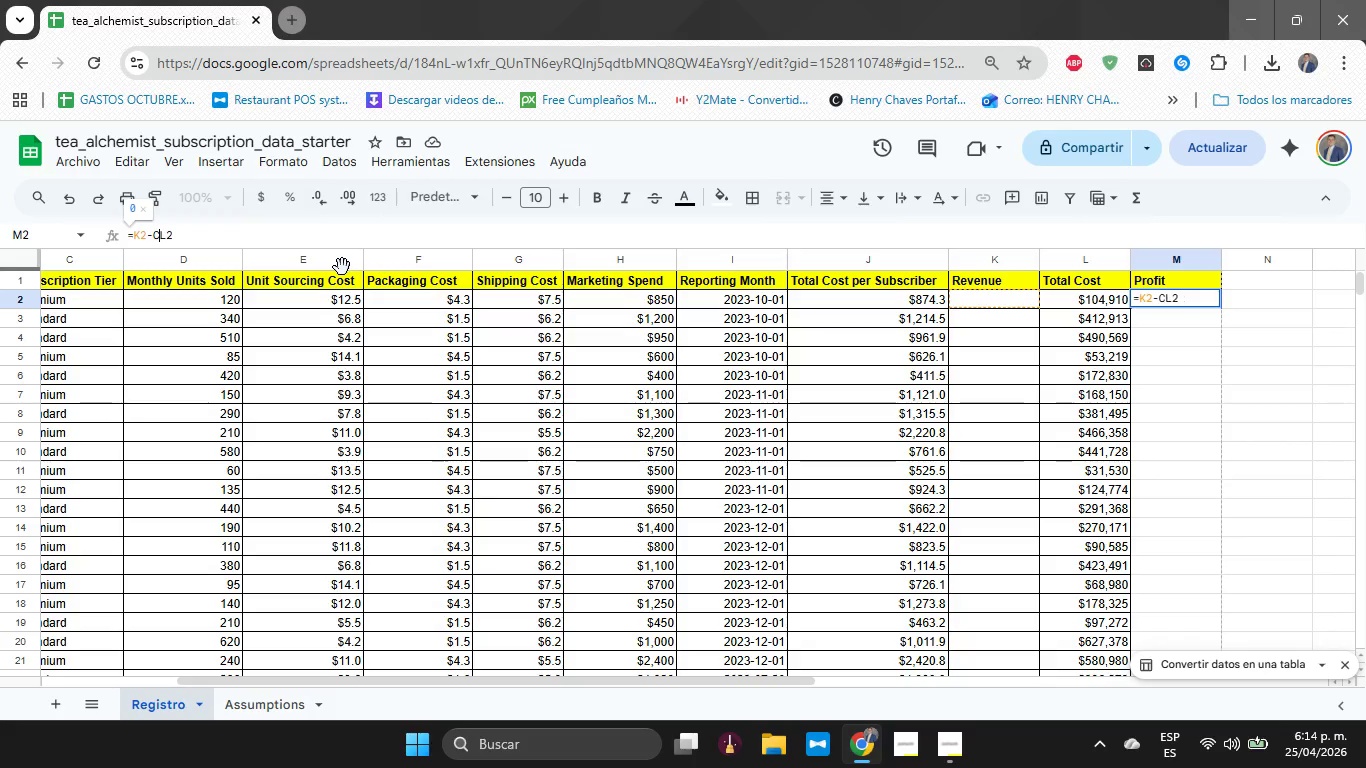 
key(Backspace)
 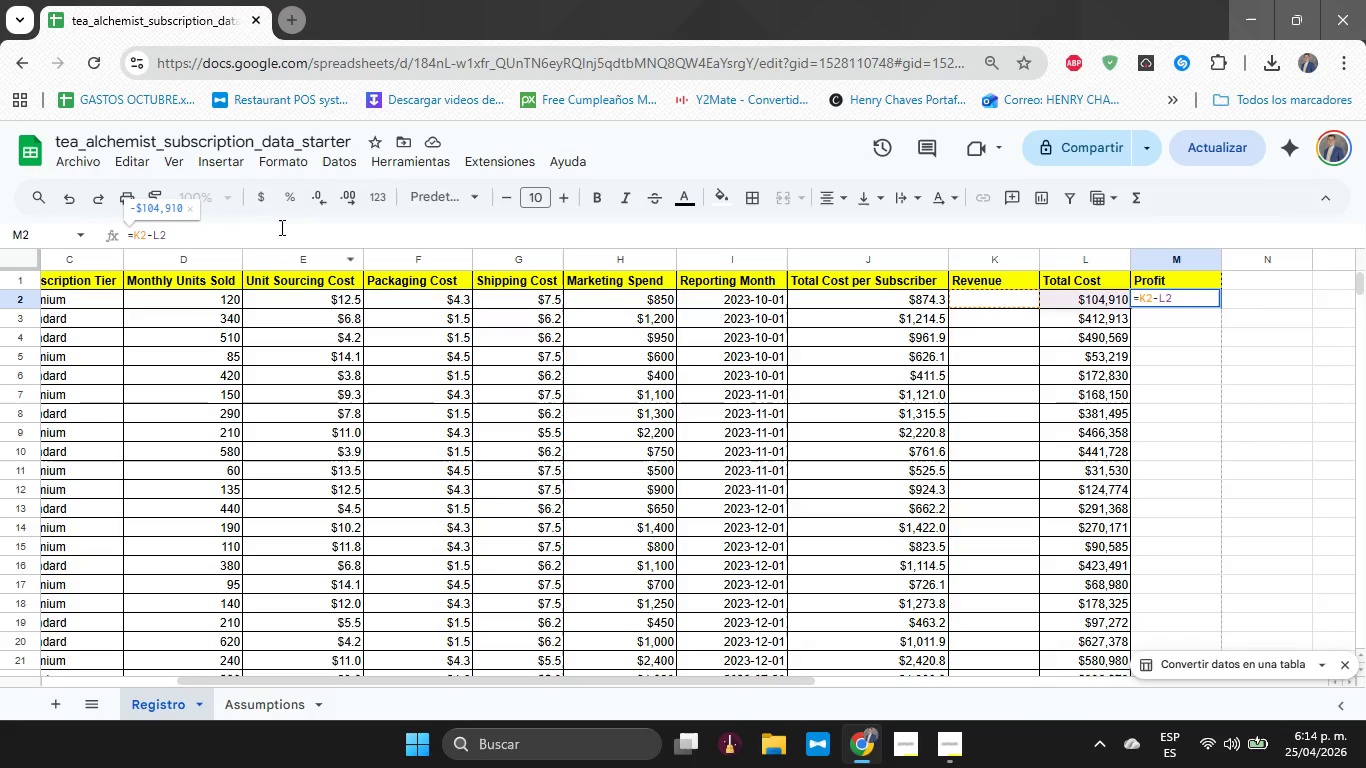 
left_click([257, 238])
 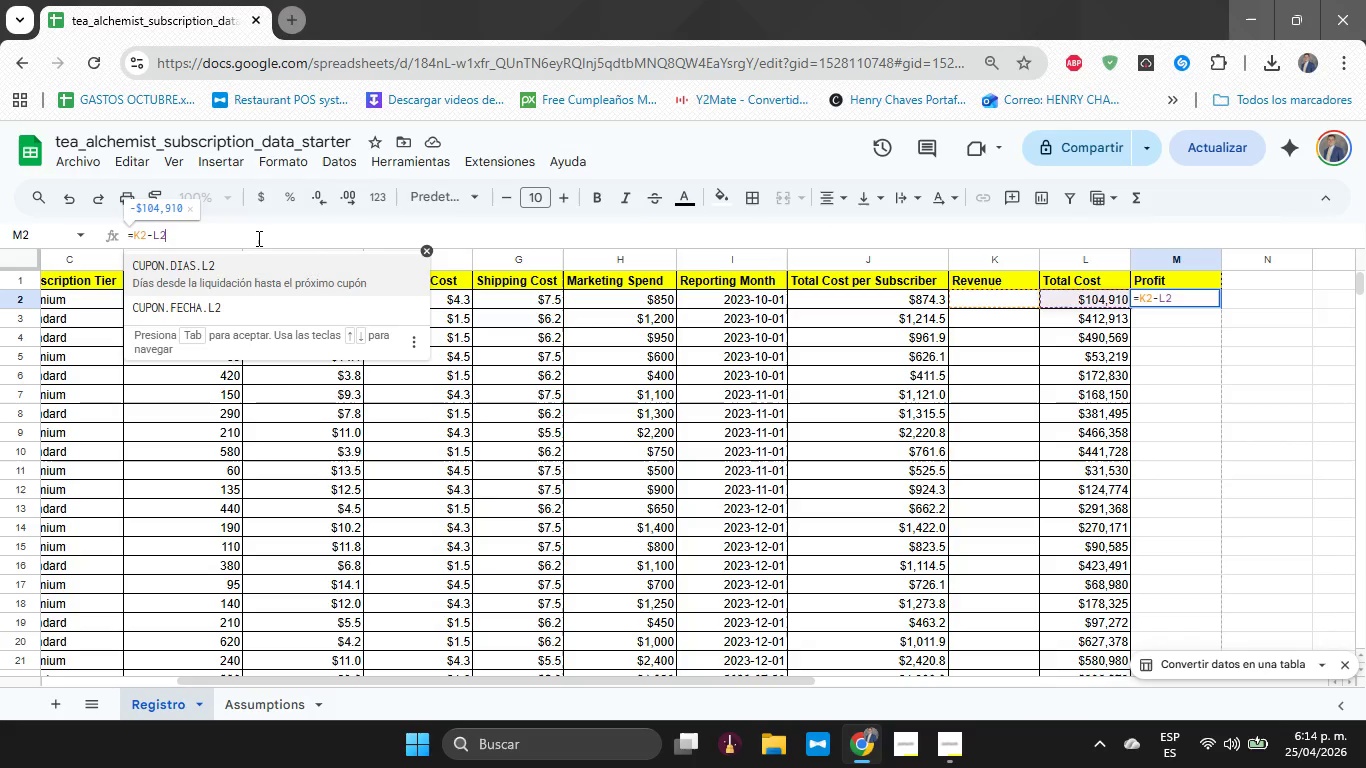 
left_click([257, 238])
 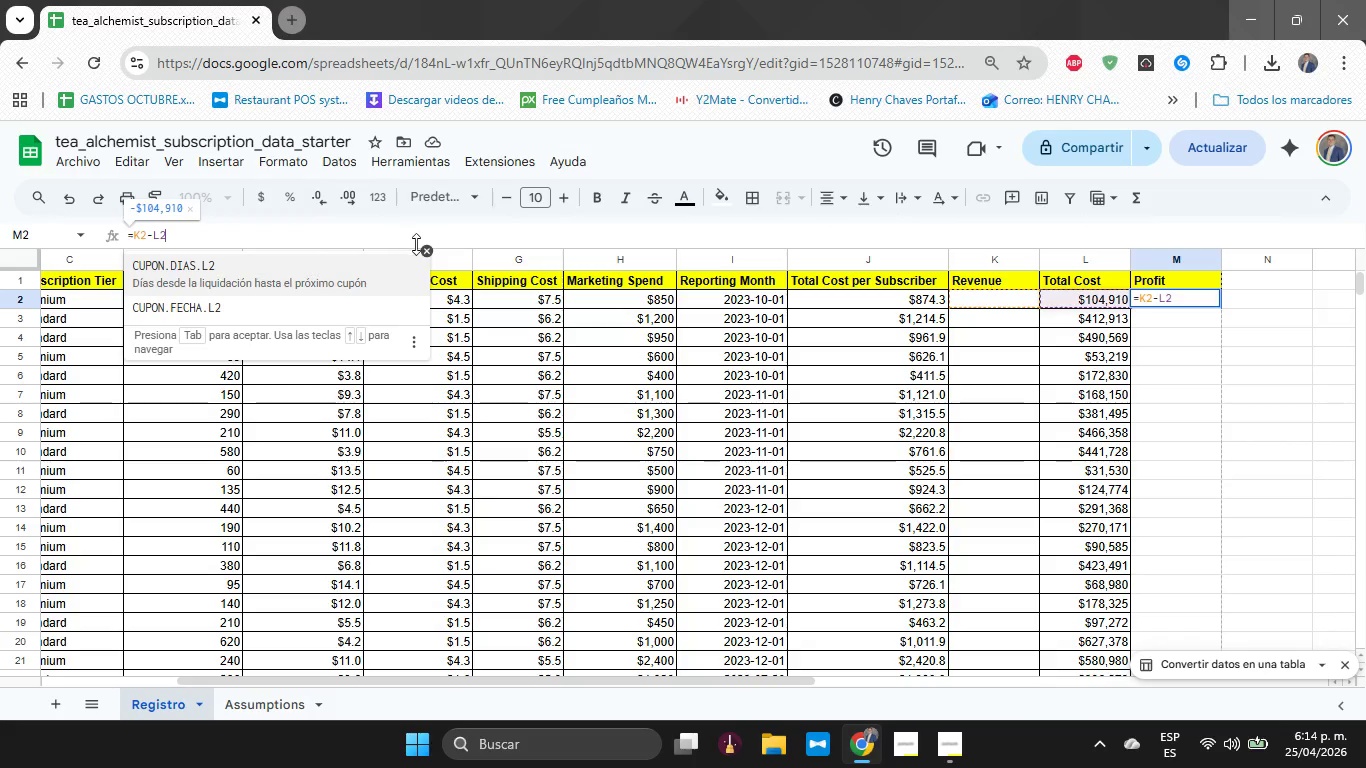 
left_click([430, 250])
 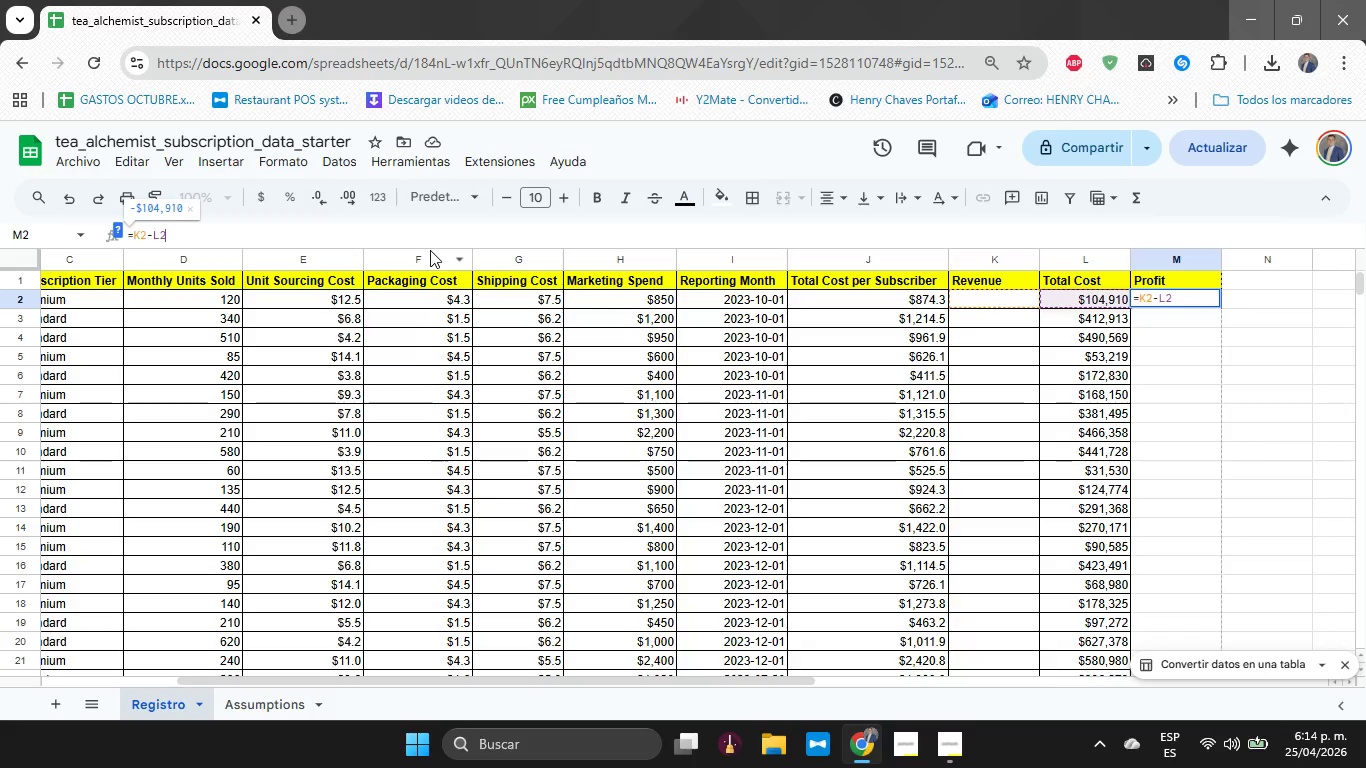 
key(Enter)
 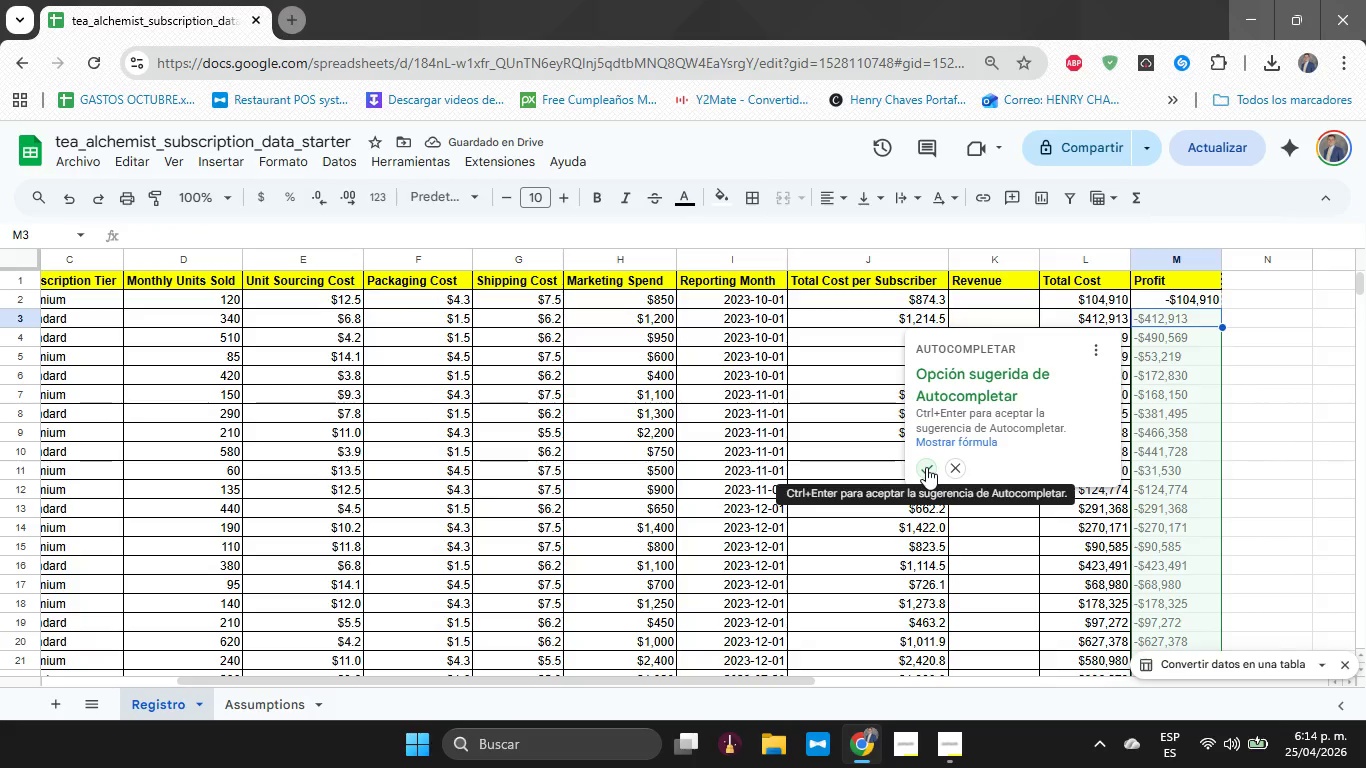 
wait(6.23)
 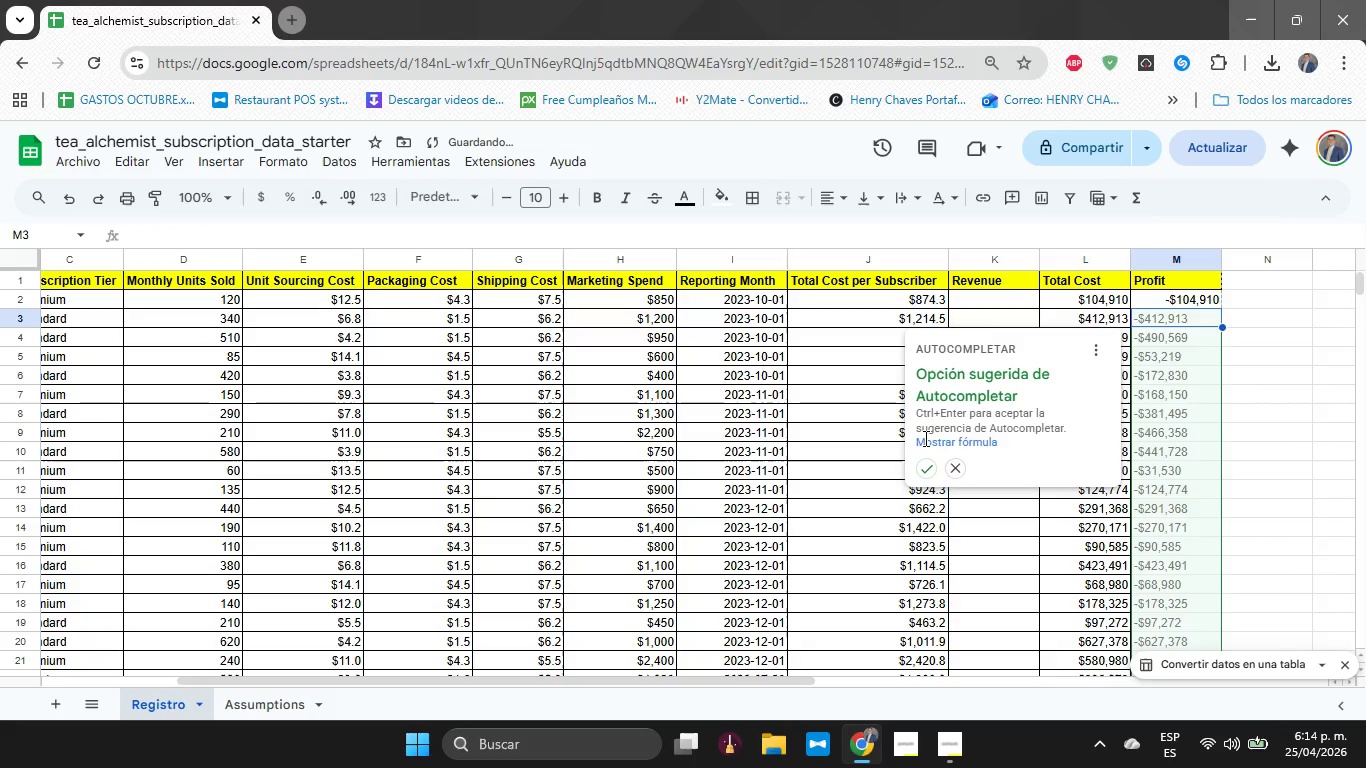 
left_click([926, 467])
 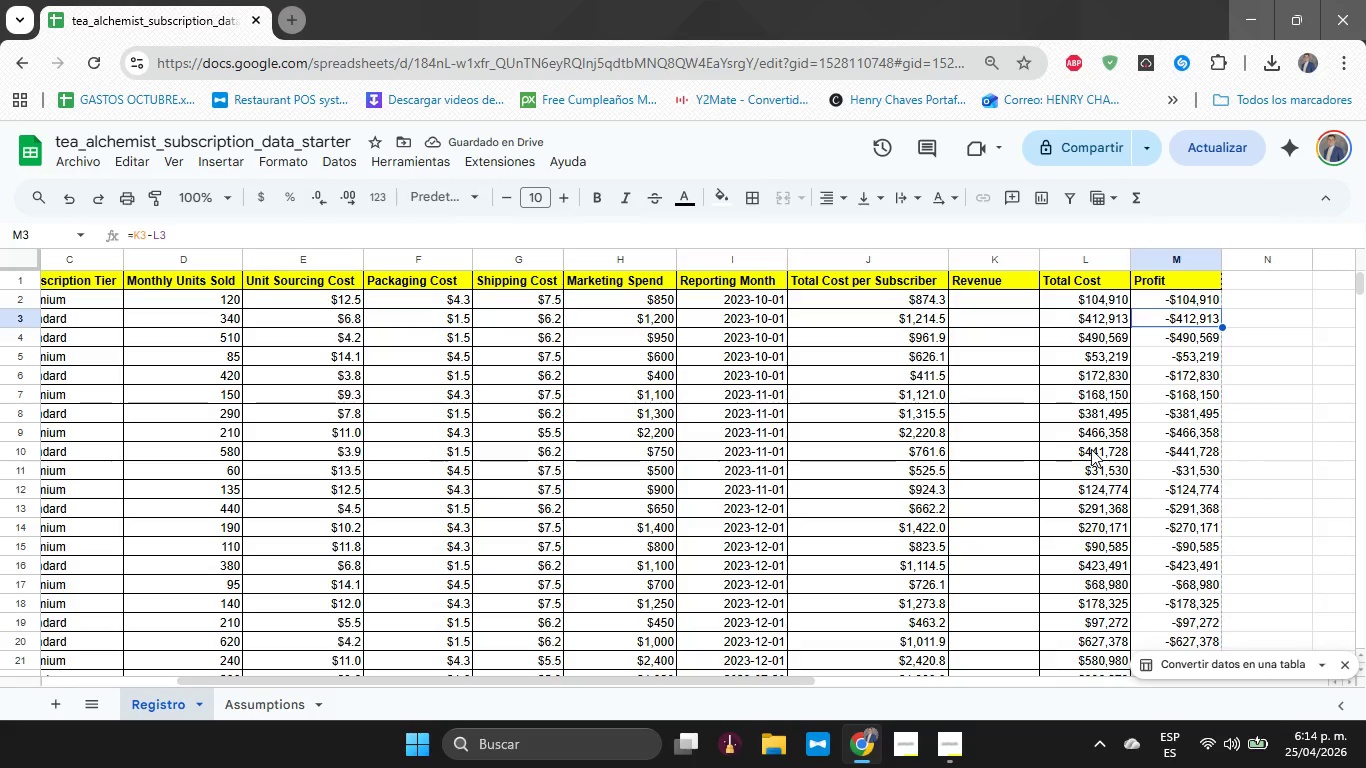 
wait(7.03)
 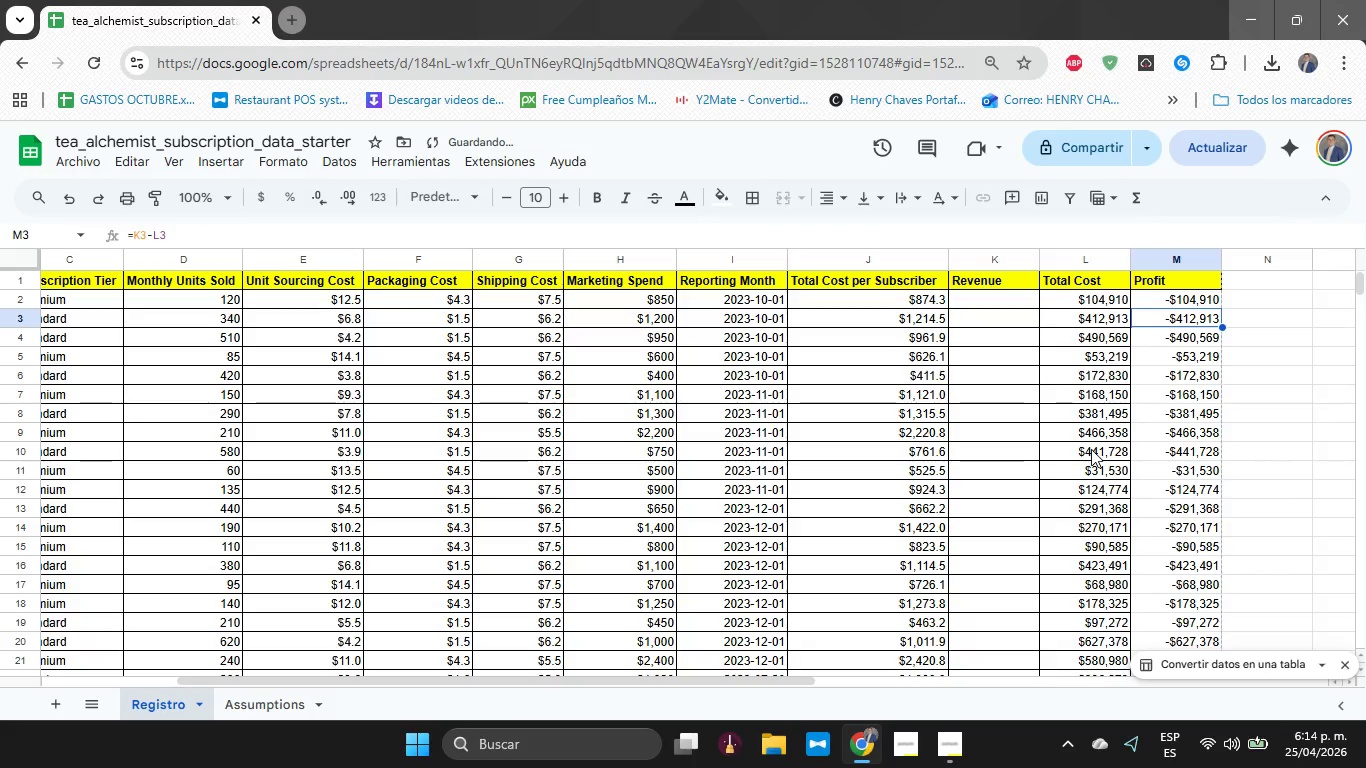 
left_click([1264, 275])
 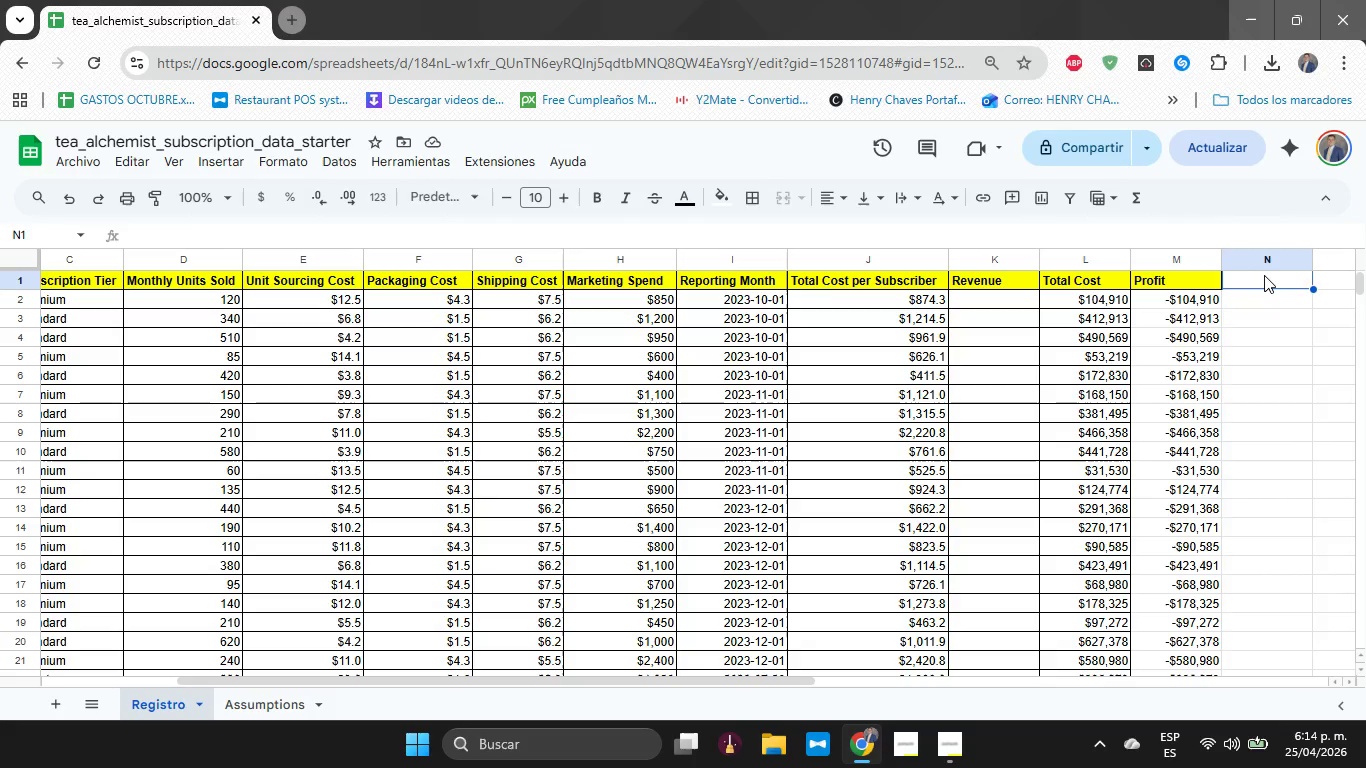 
type(Profit per Subs)
key(Backspace)
 